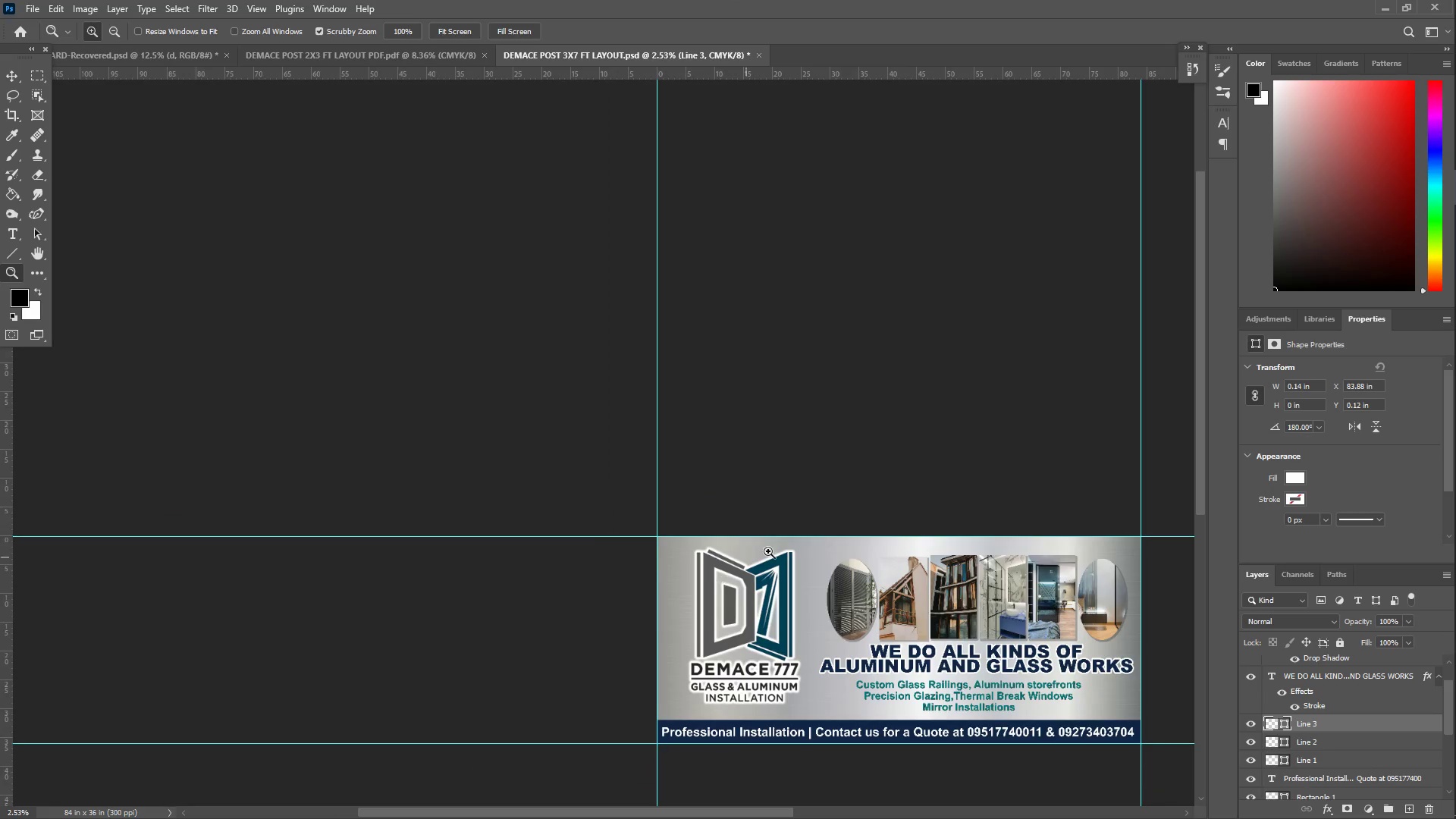 
hold_key(key=Space, duration=0.77)
 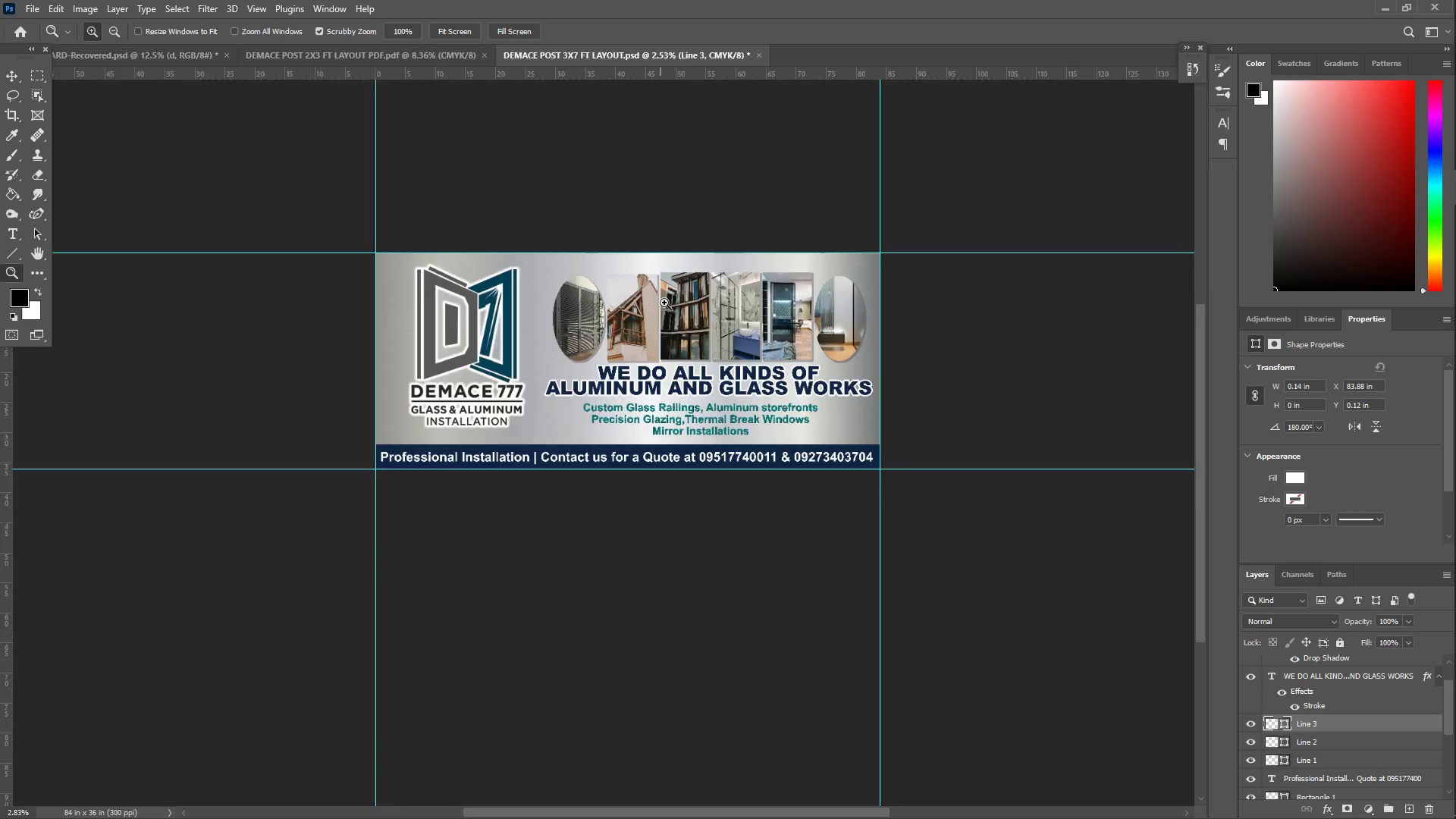 
left_click_drag(start_coordinate=[843, 576], to_coordinate=[572, 294])
 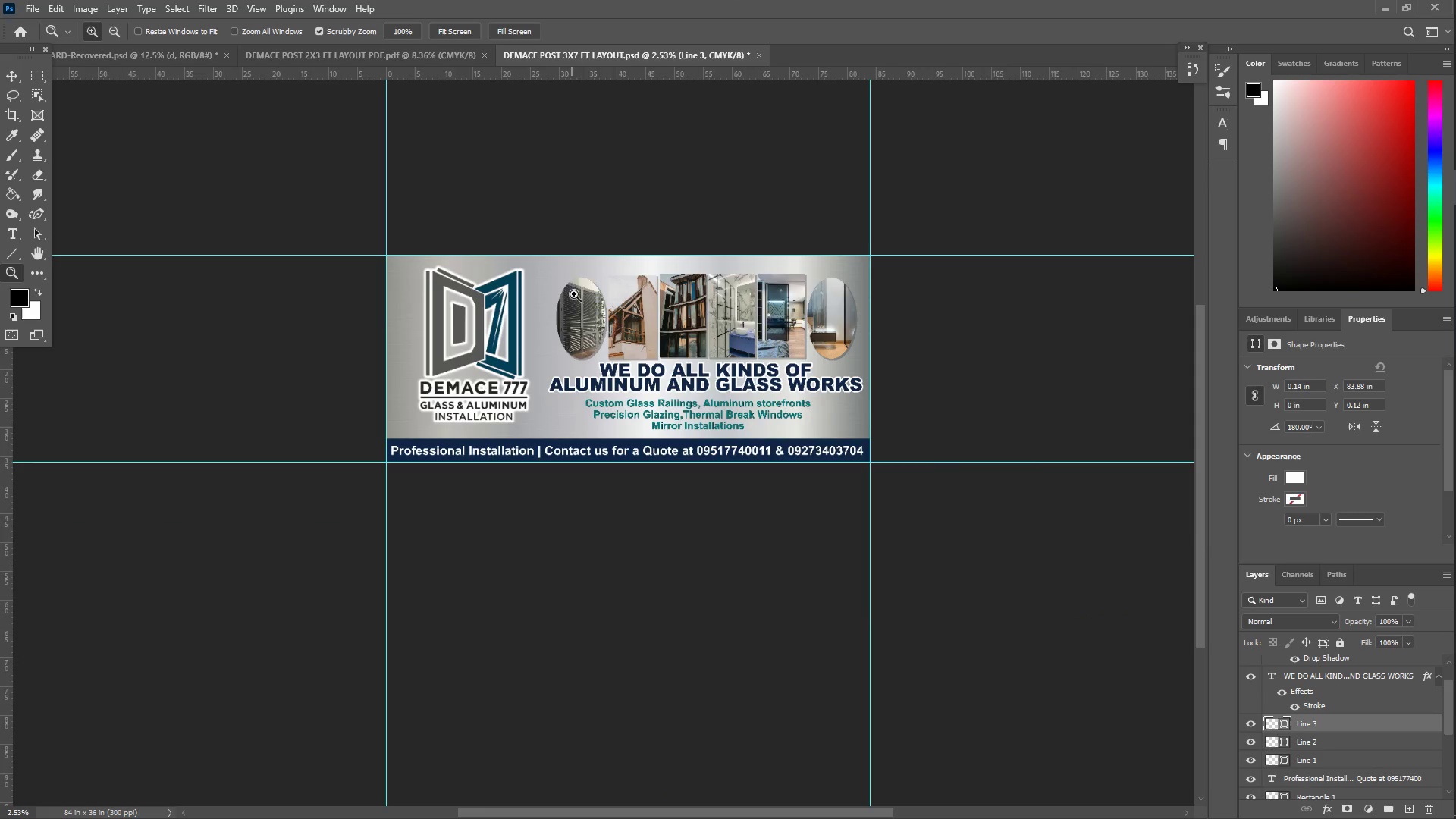 
key(Z)
 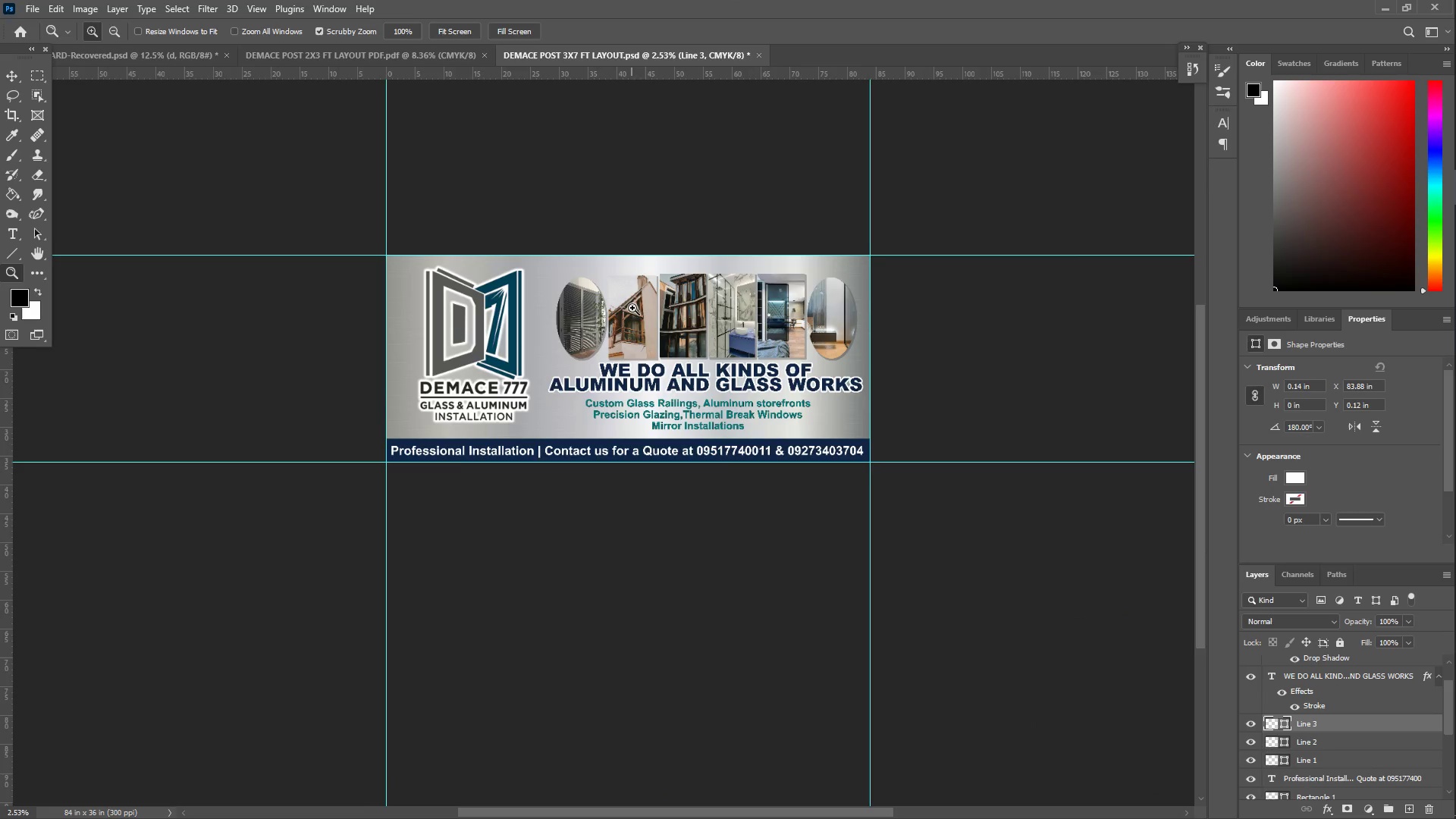 
left_click_drag(start_coordinate=[647, 305], to_coordinate=[694, 303])
 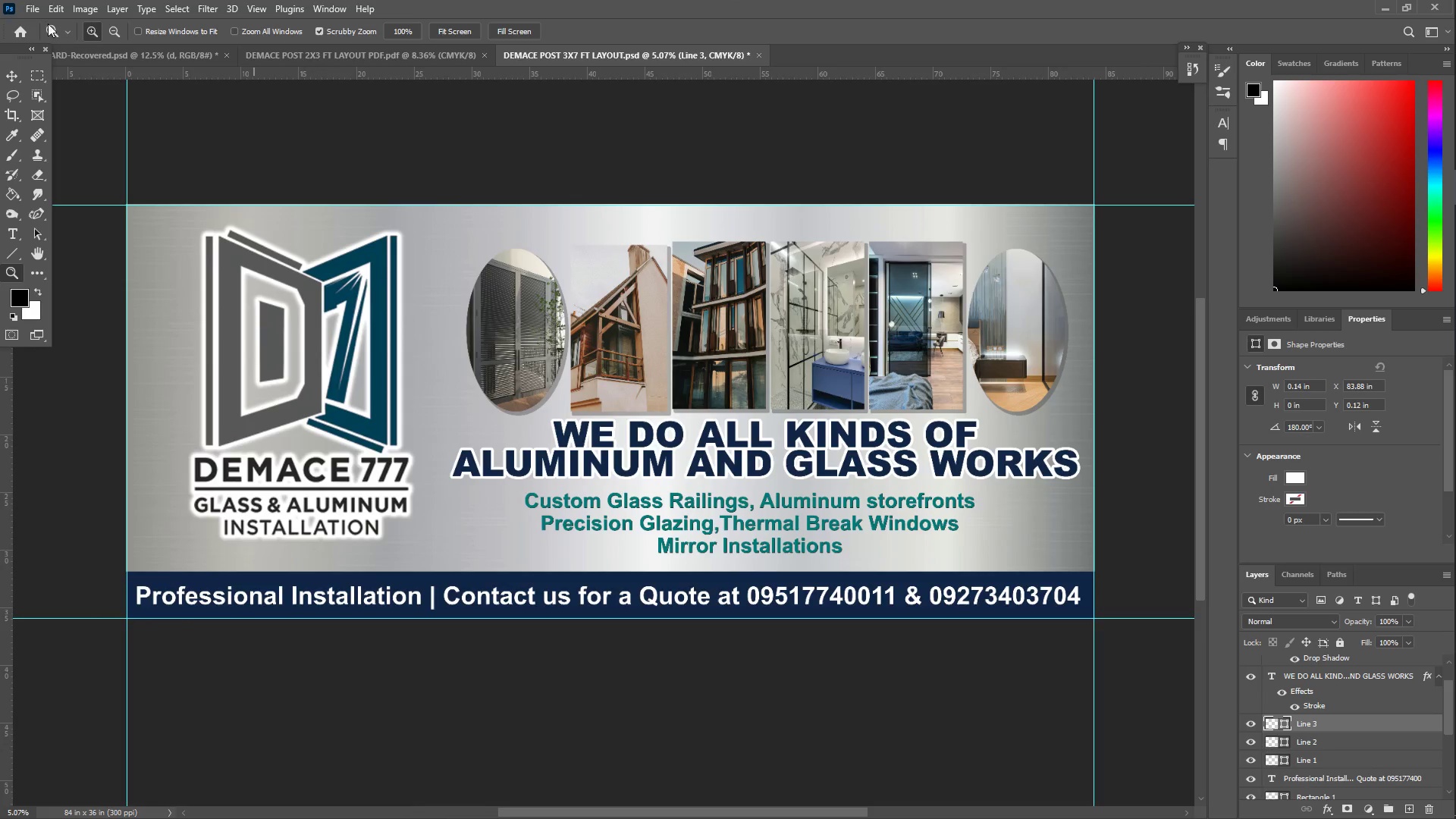 
left_click([29, 8])
 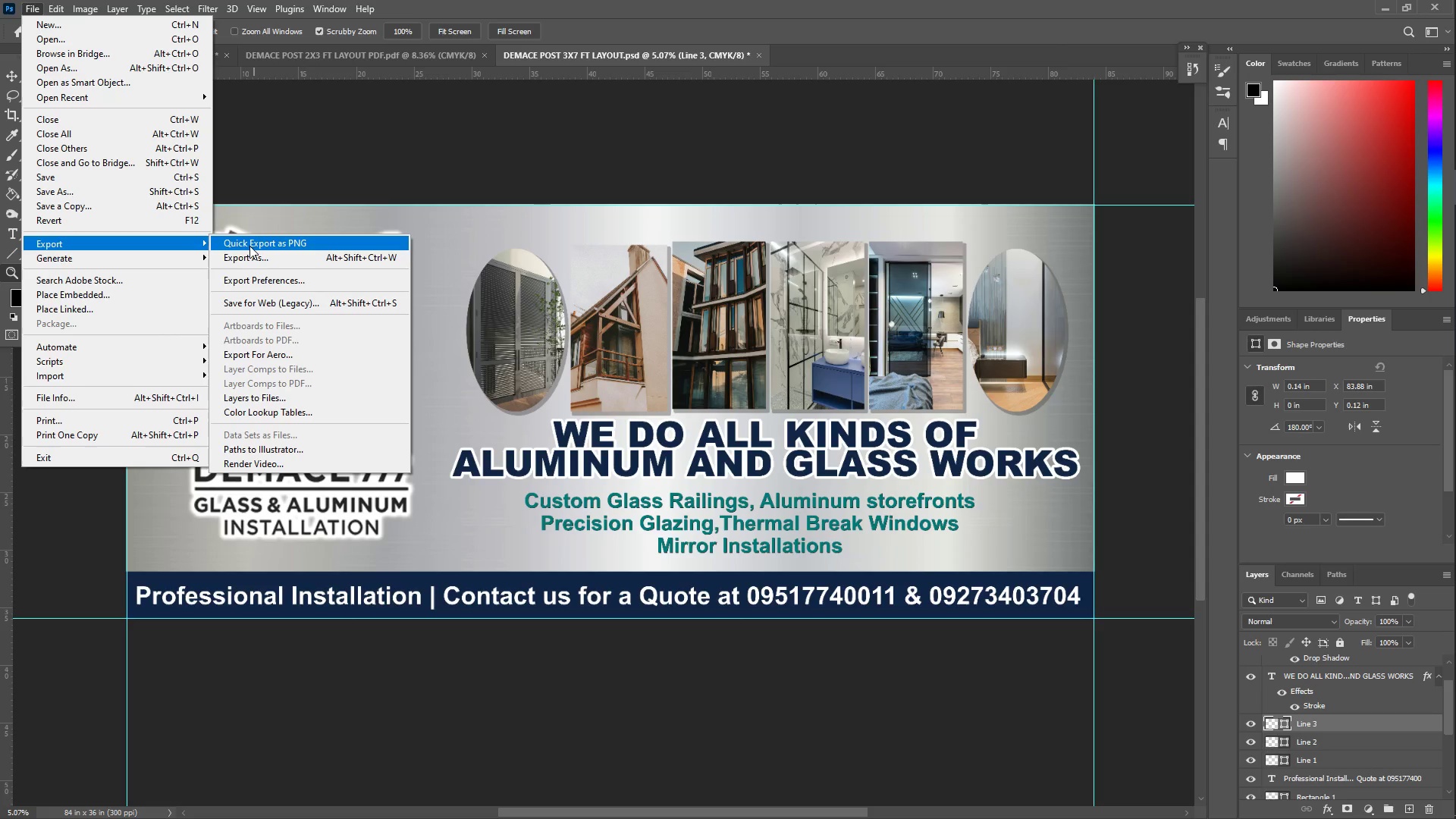 
left_click([279, 254])
 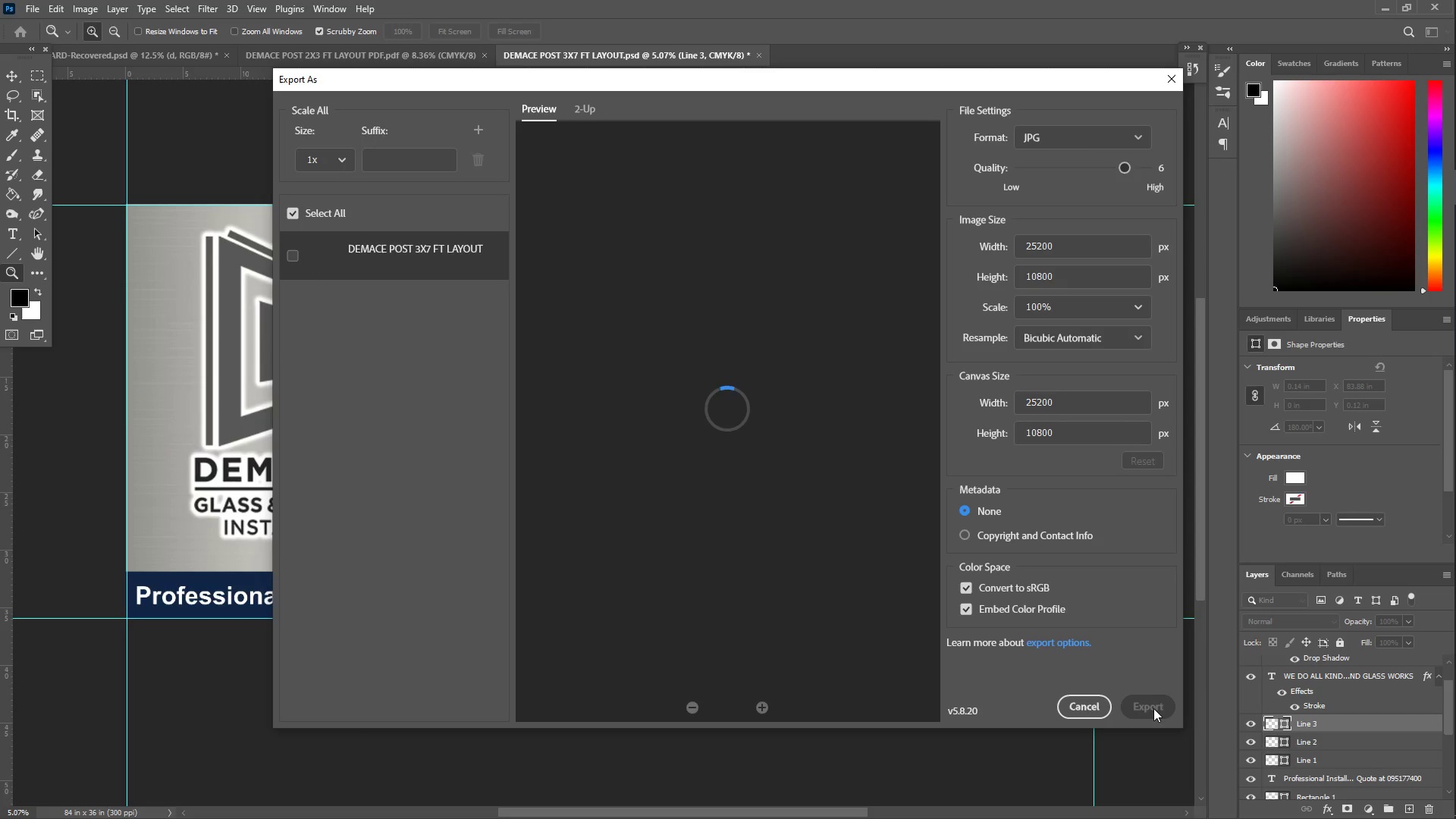 
wait(33.47)
 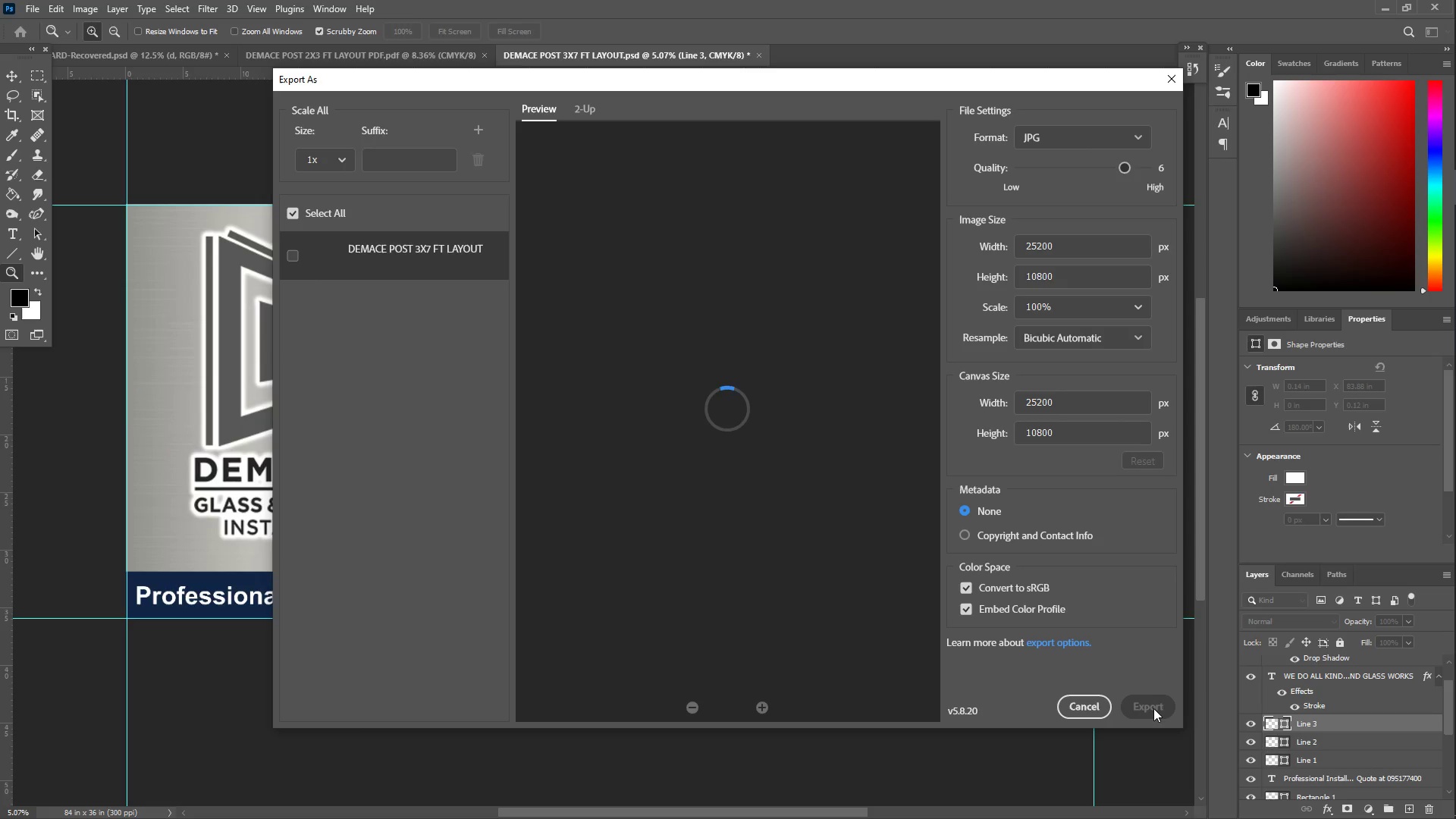 
left_click([1147, 701])
 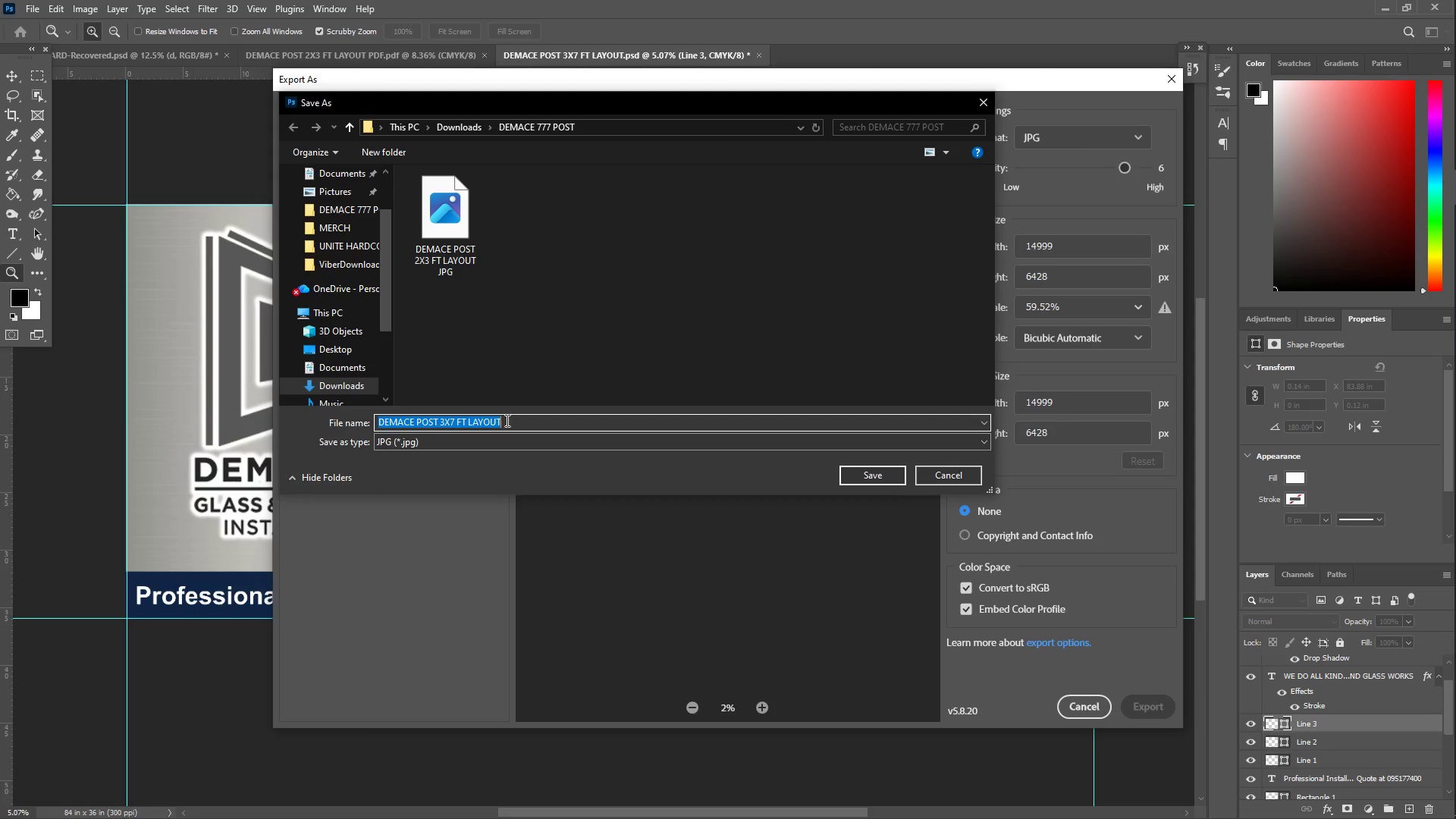 
left_click([516, 420])
 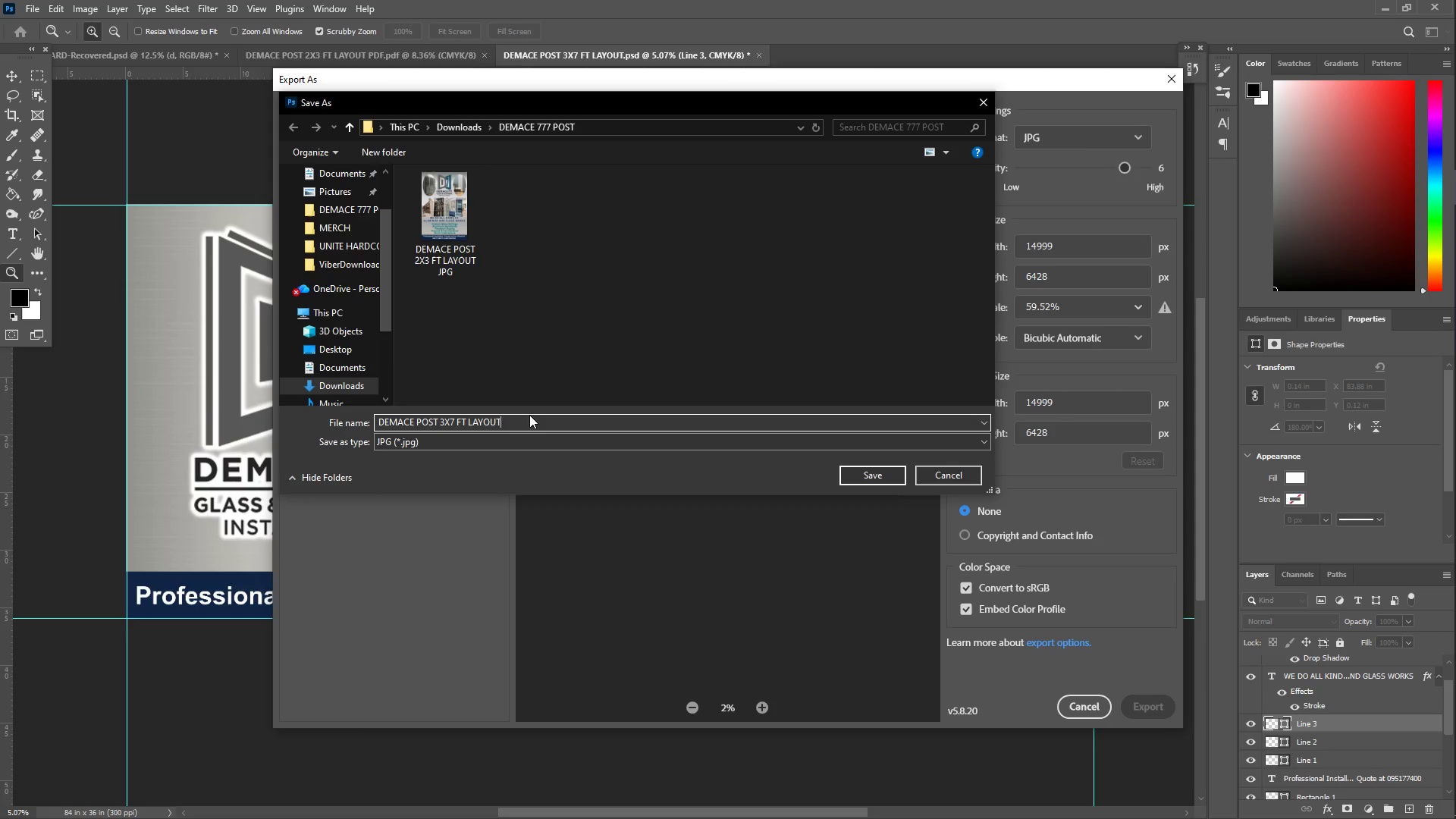 
type( jpg)
 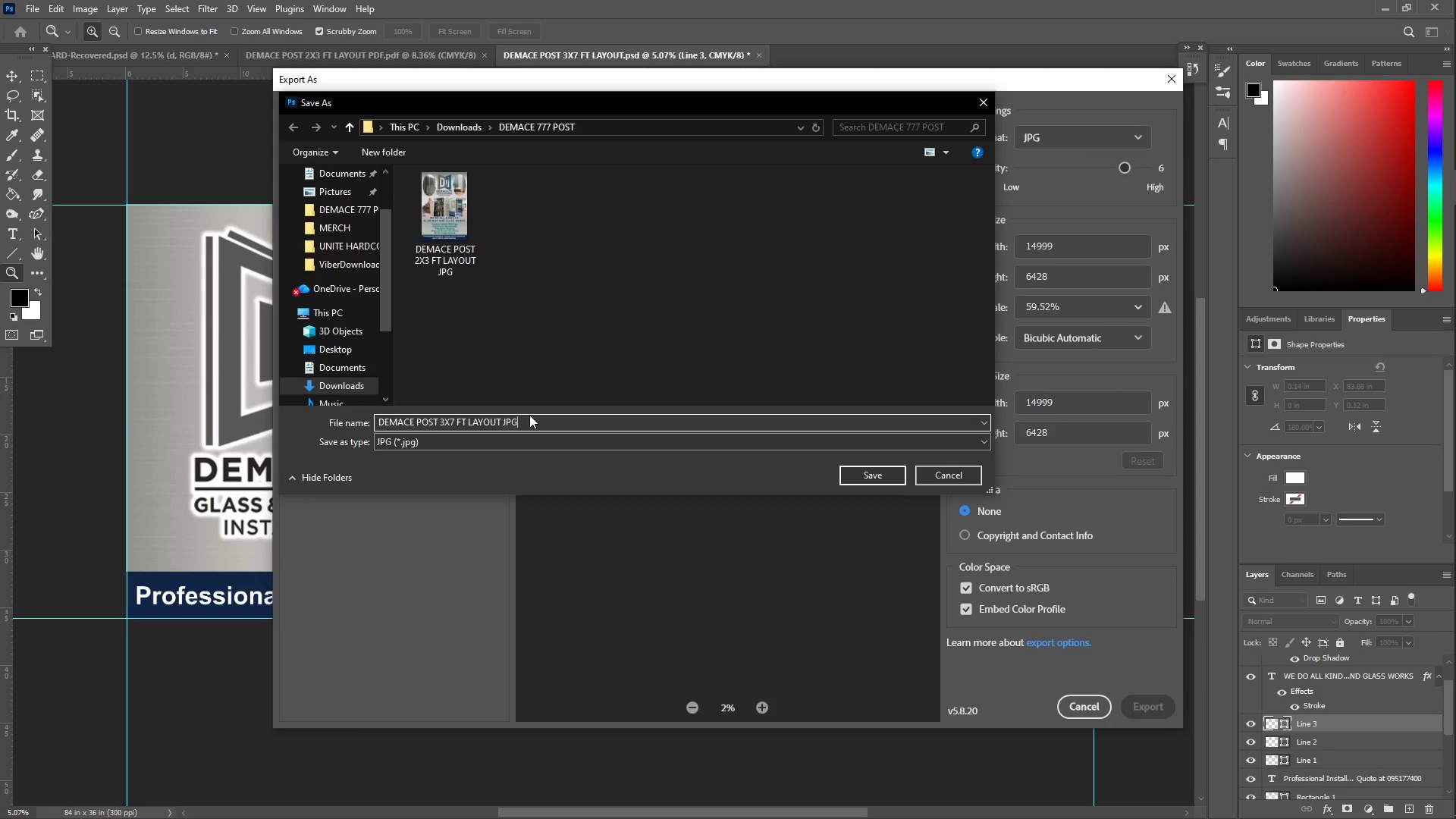 
left_click([872, 475])
 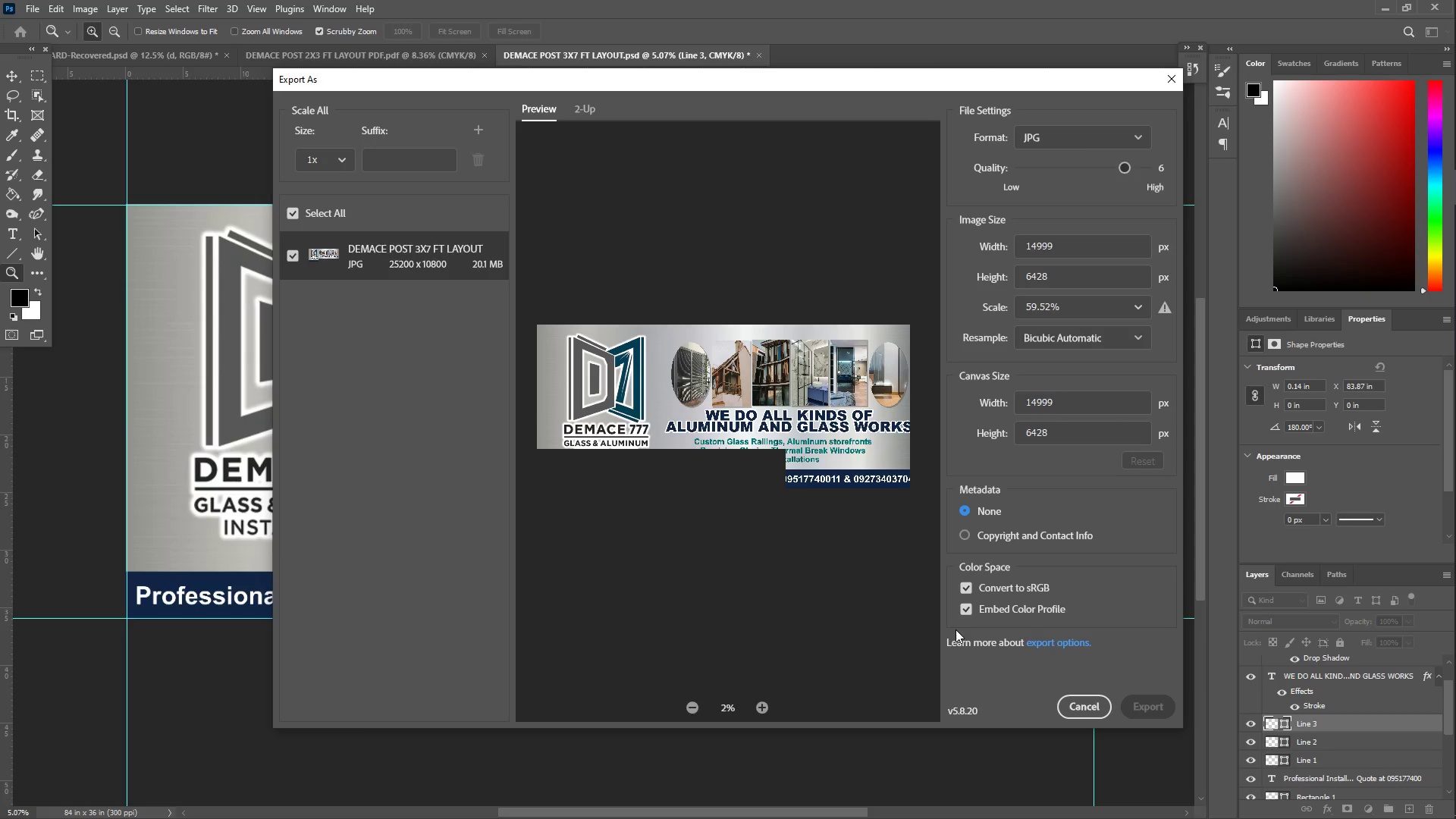 
wait(29.86)
 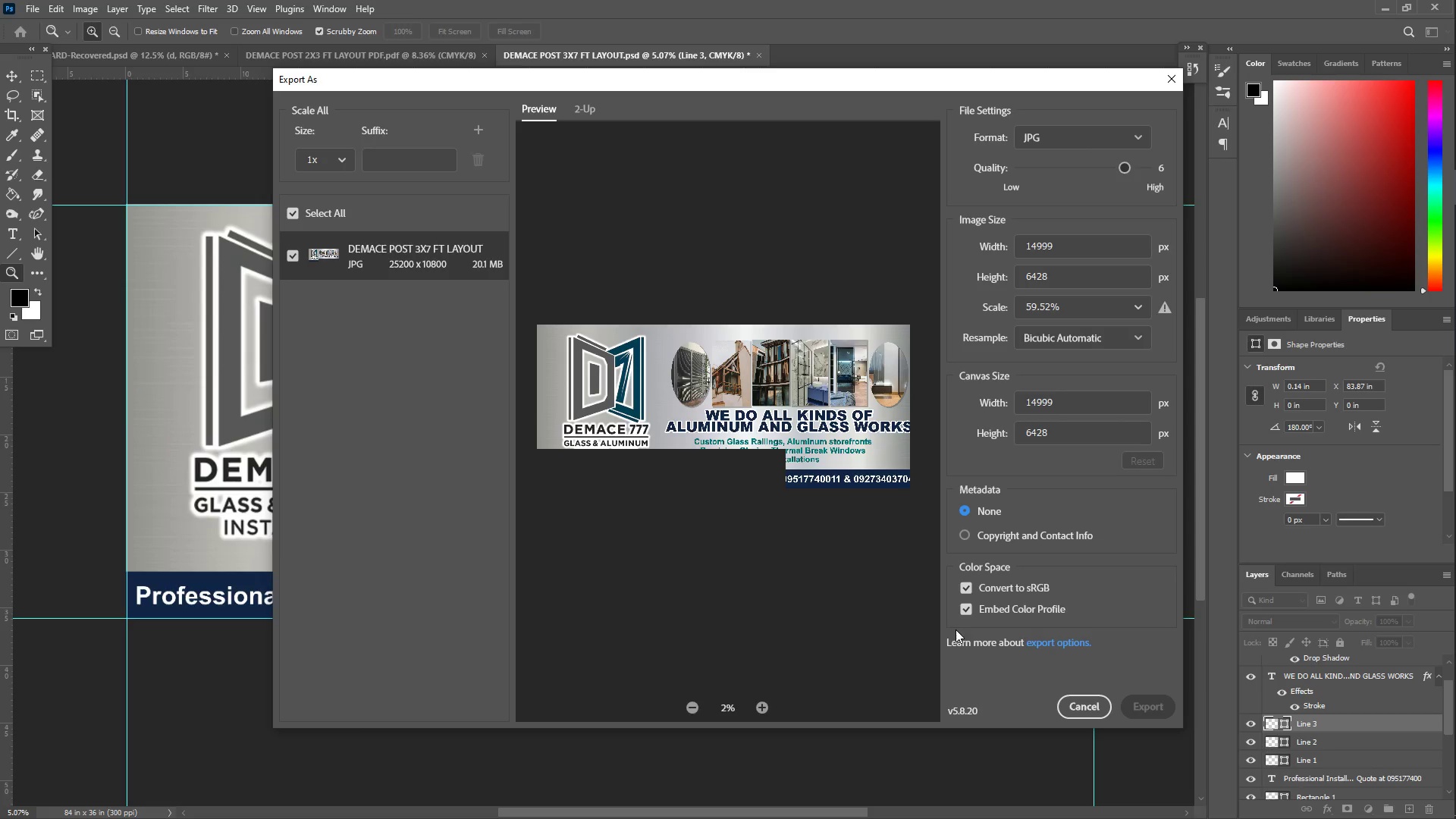 
left_click([1071, 712])
 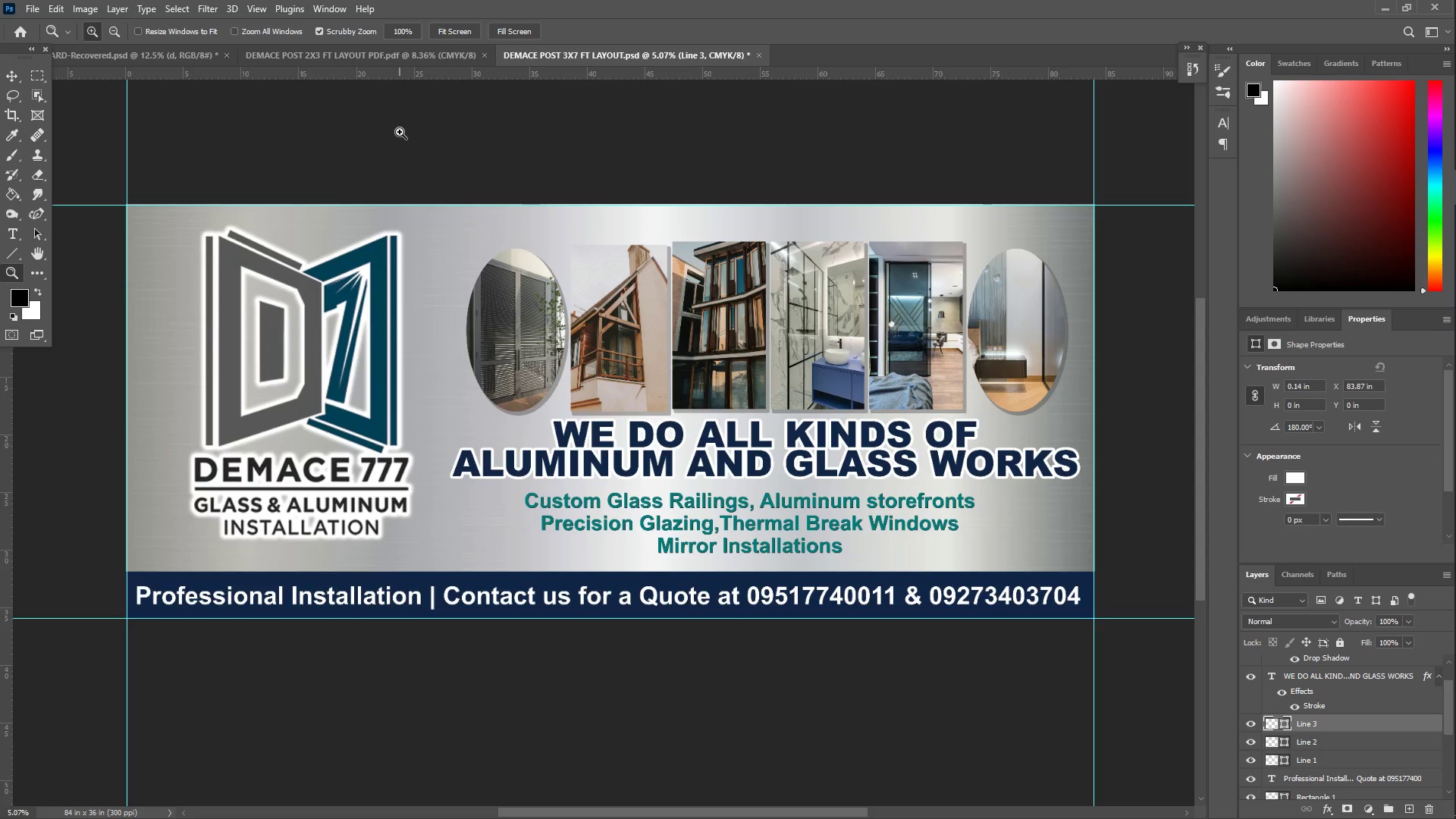 
wait(9.23)
 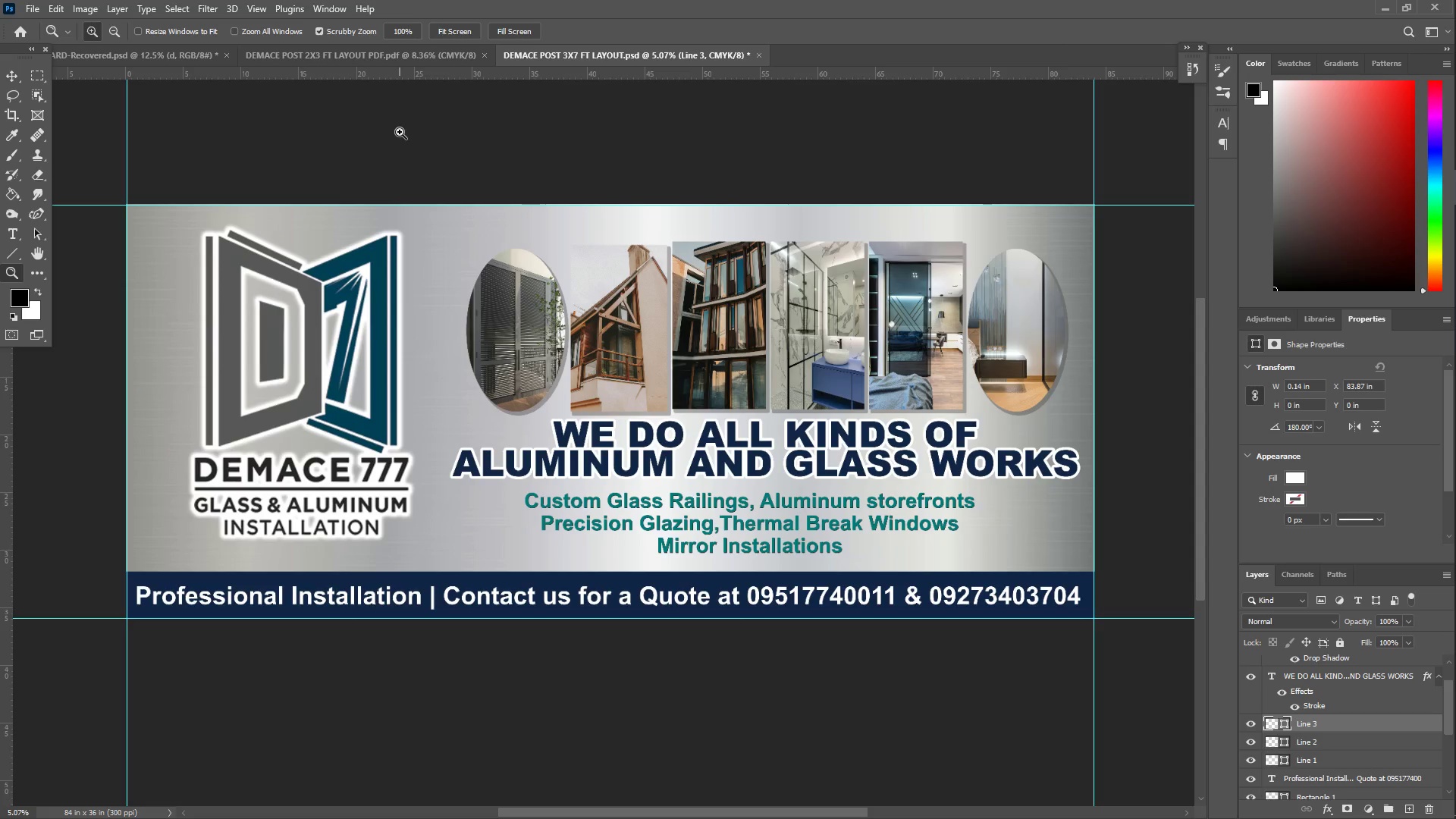 
left_click([35, 4])
 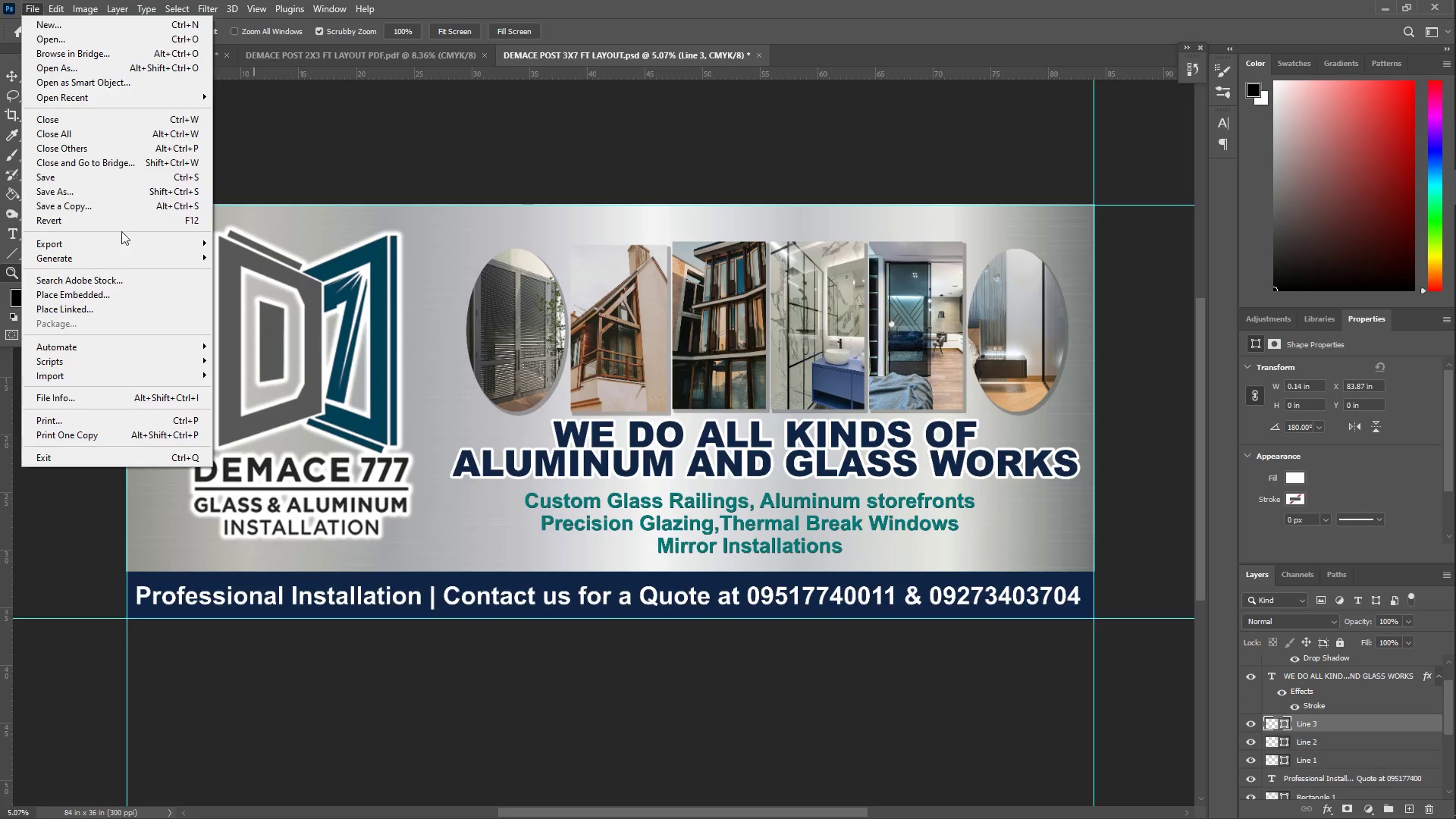 
left_click([119, 190])
 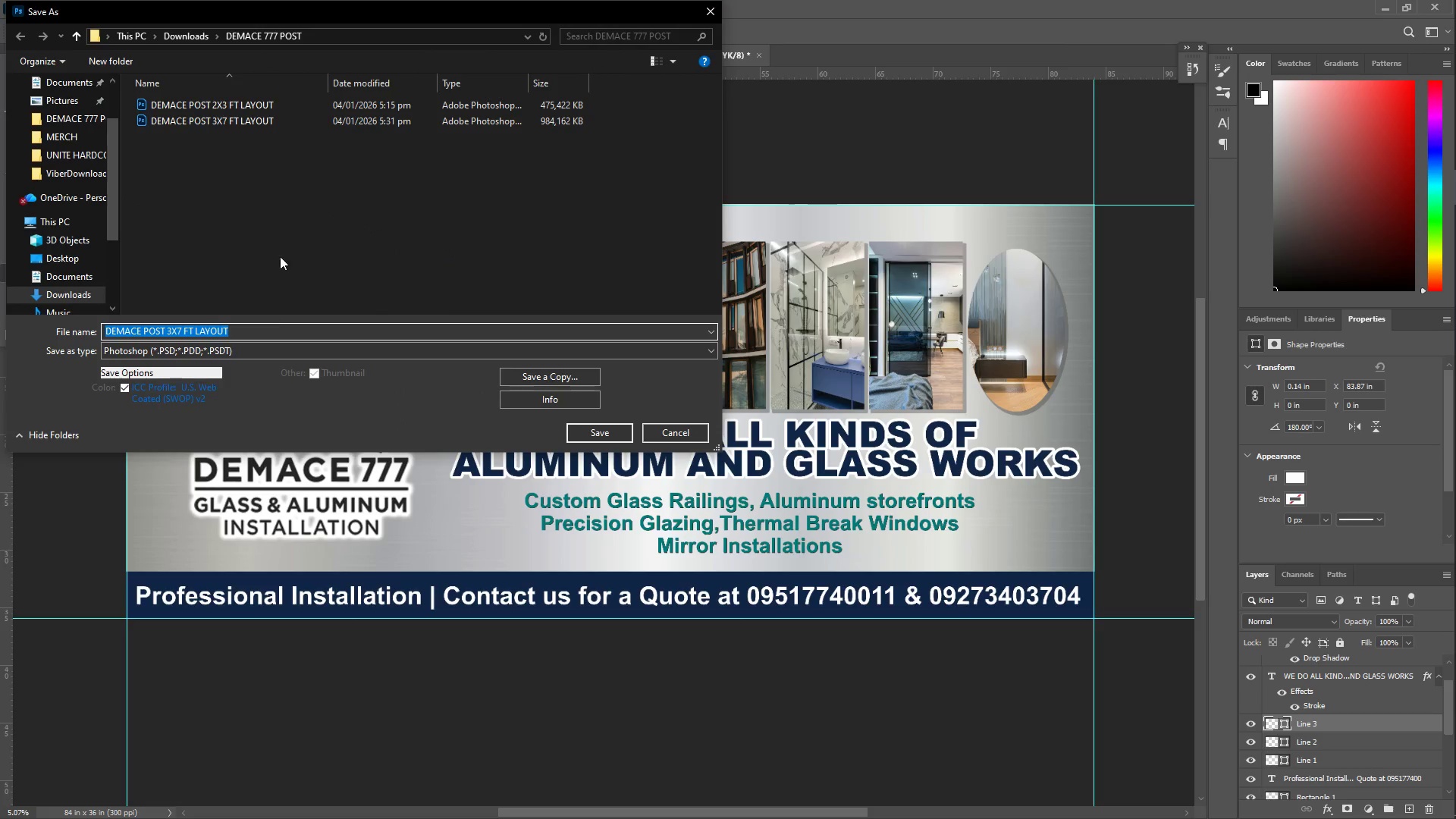 
left_click([245, 346])
 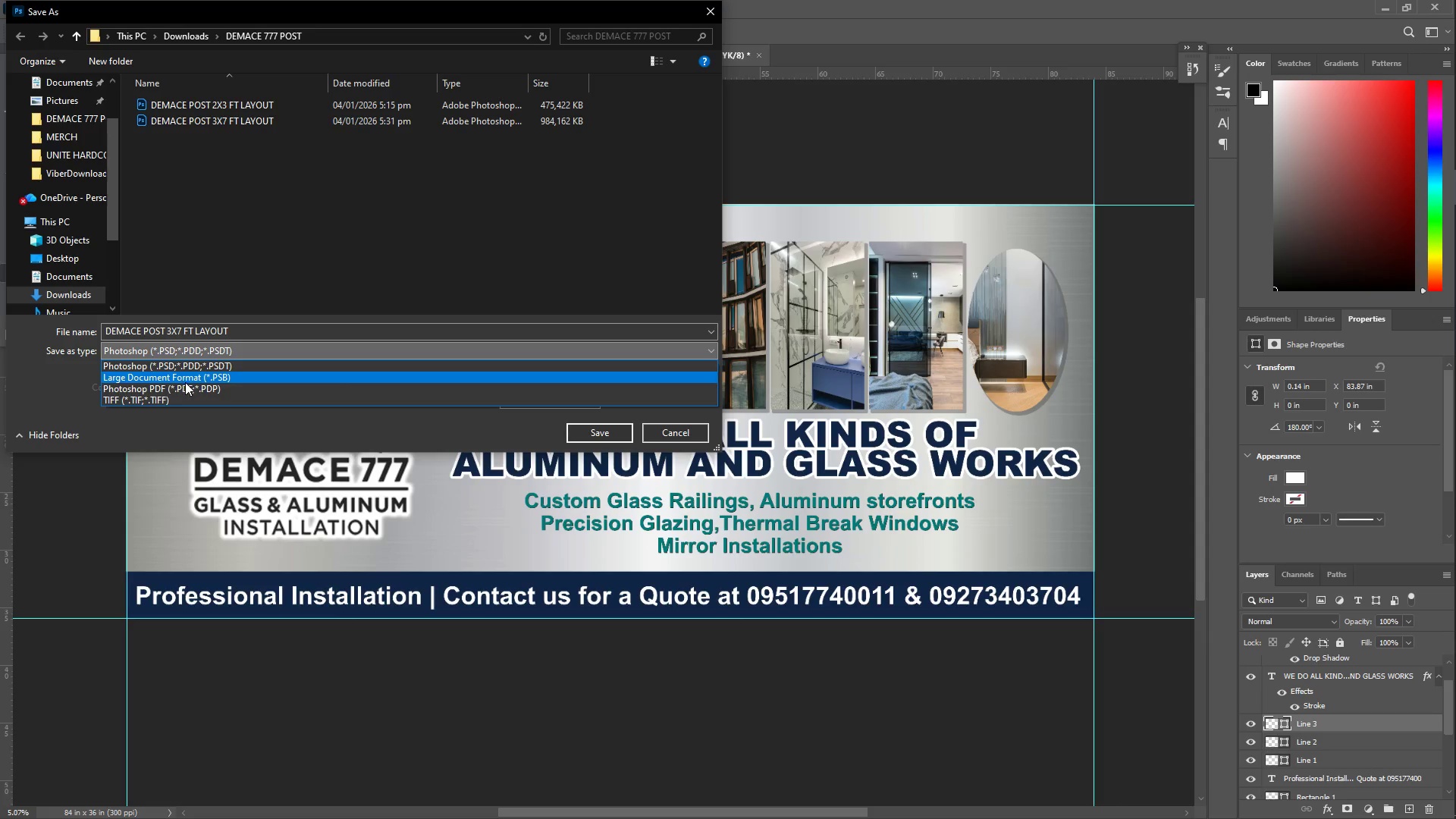 
left_click([194, 388])
 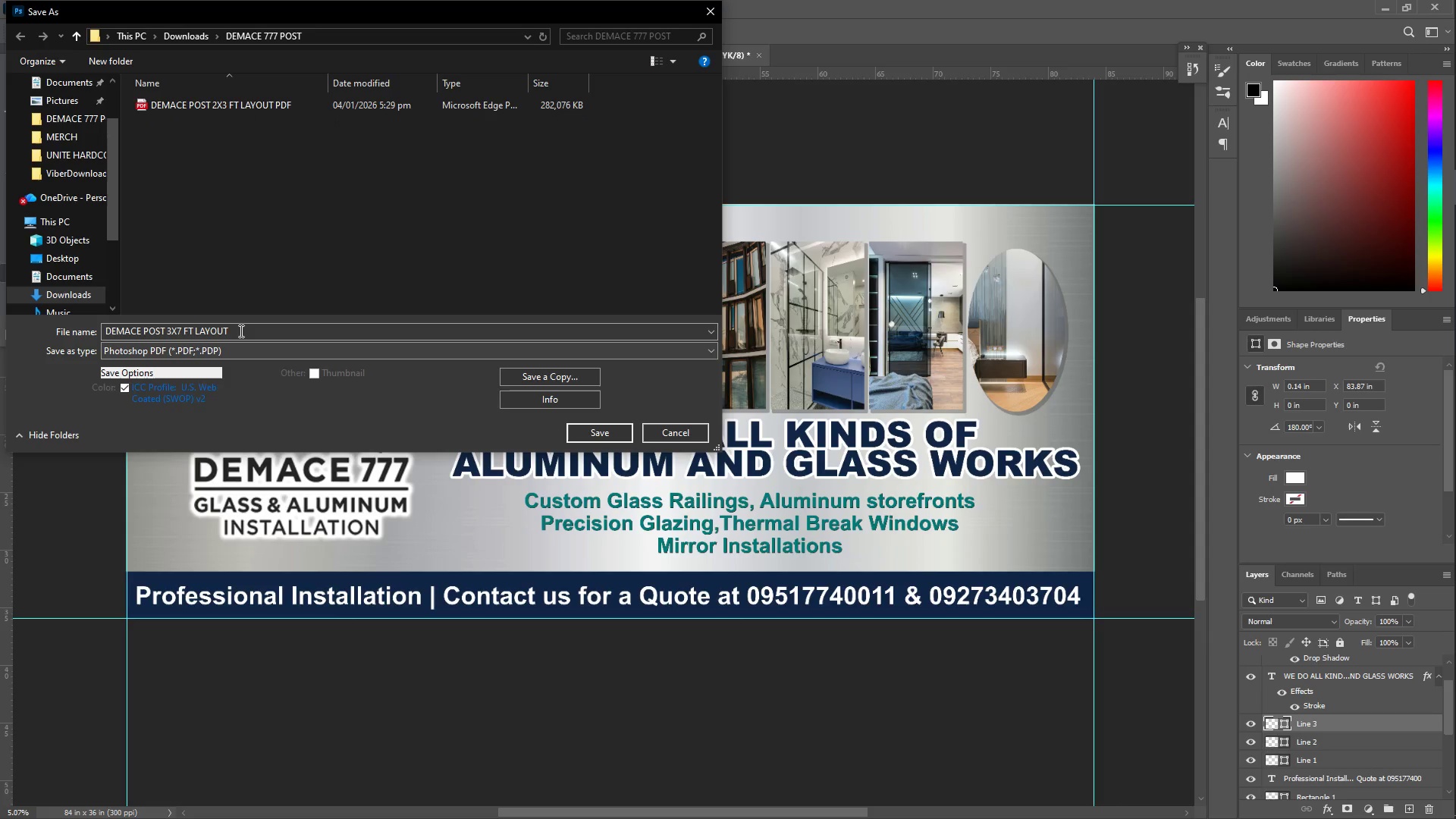 
left_click([240, 329])
 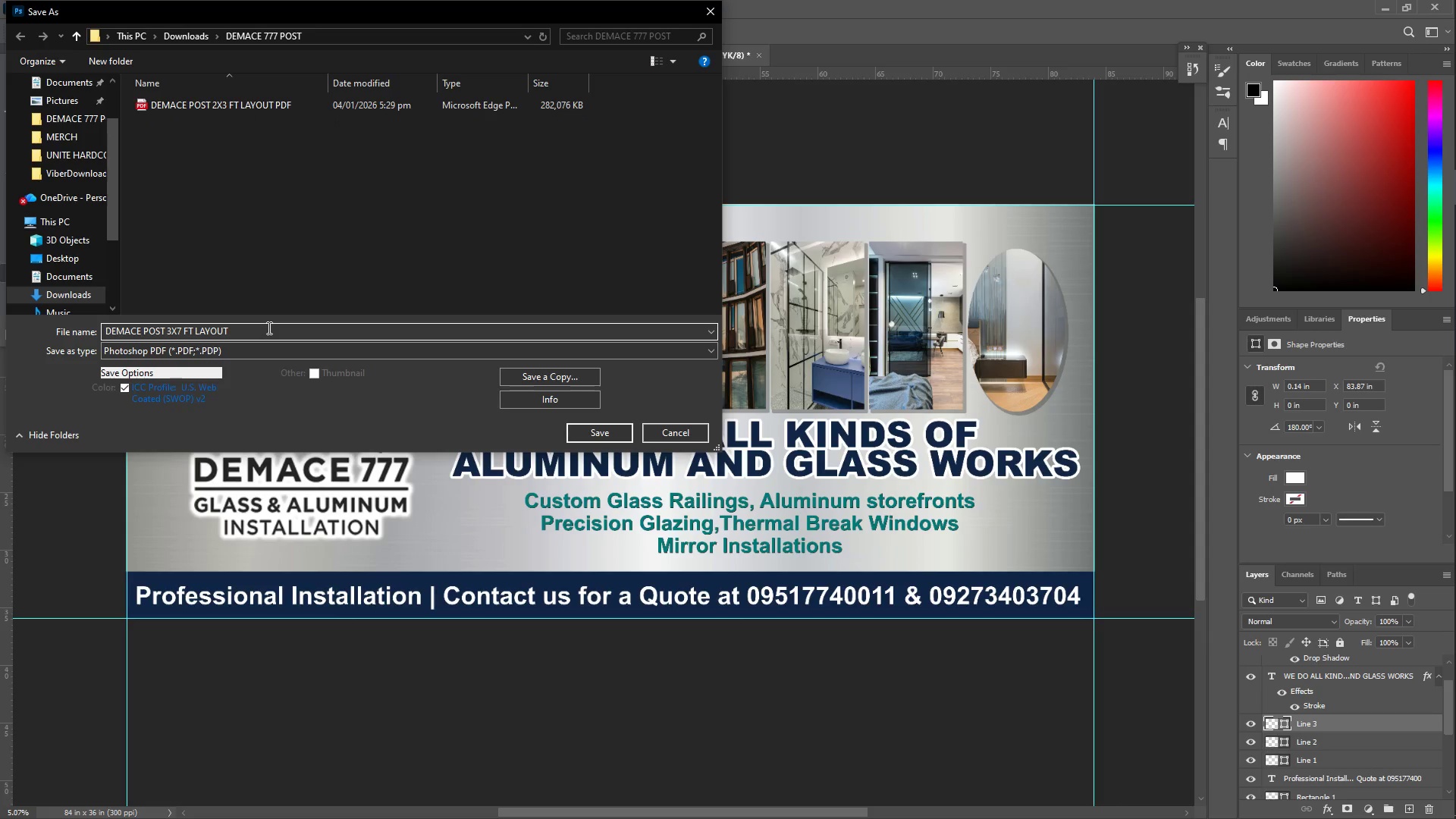 
type( pdf)
 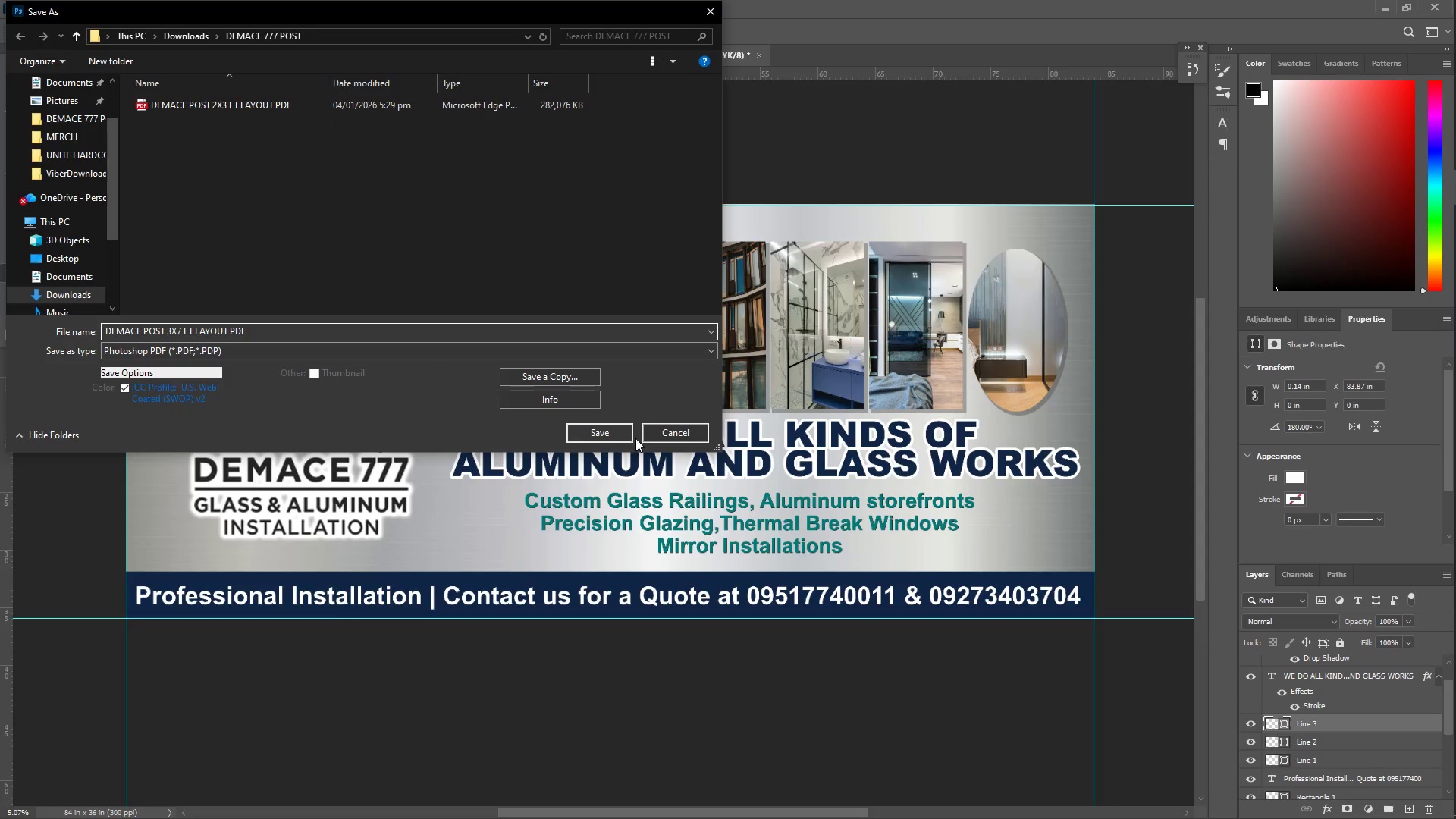 
left_click([615, 423])
 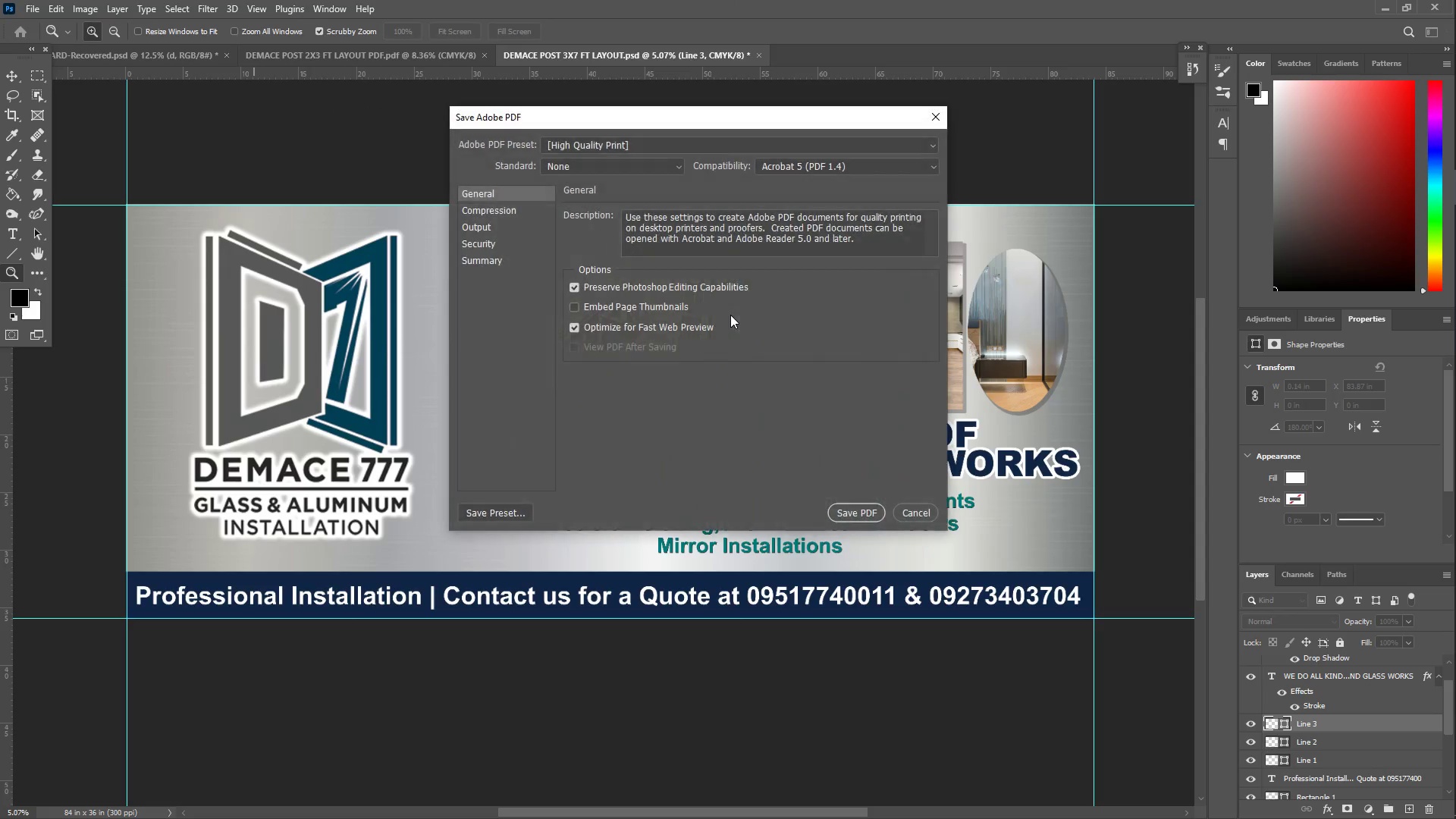 
left_click([861, 507])
 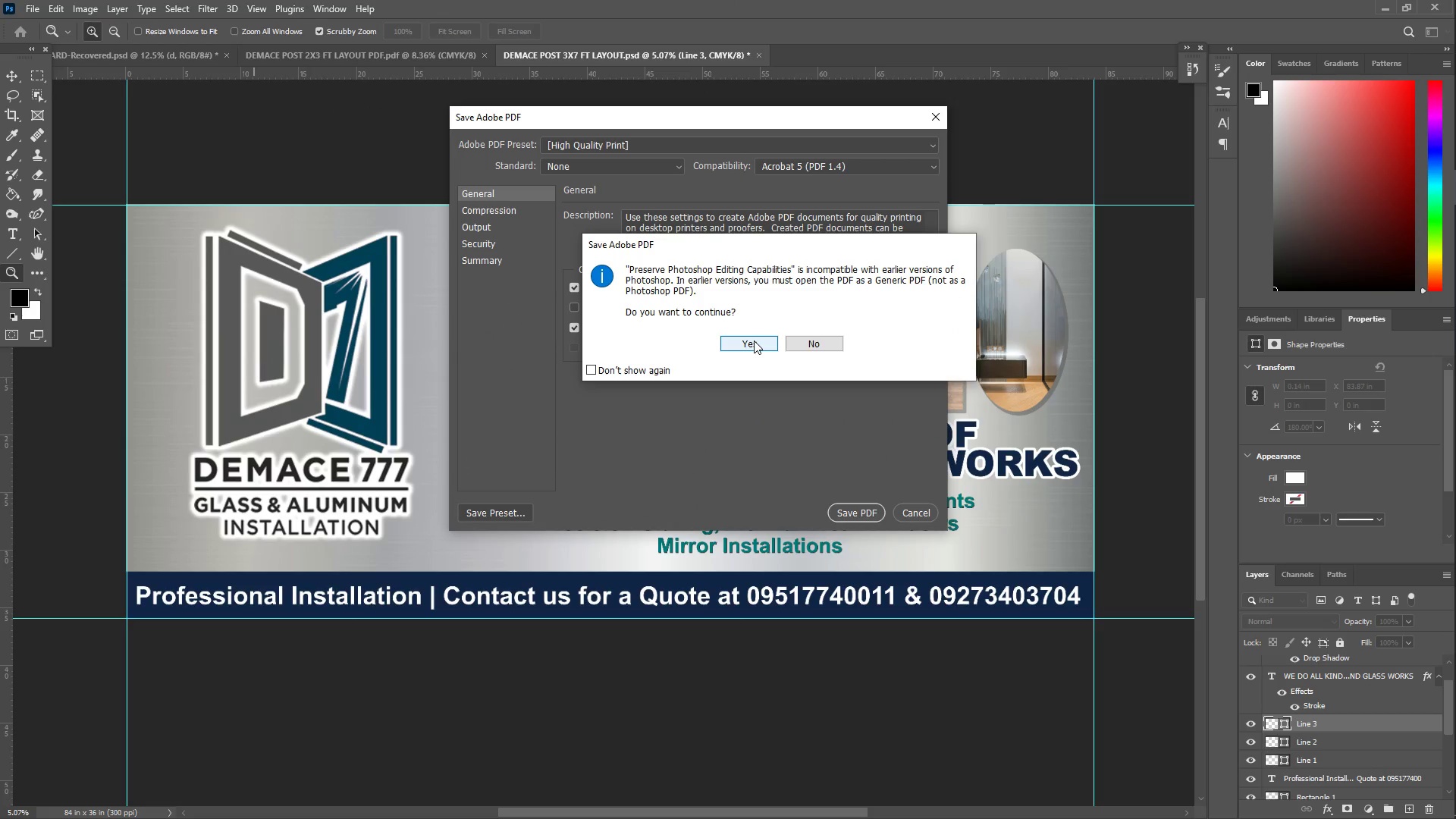 
double_click([754, 340])
 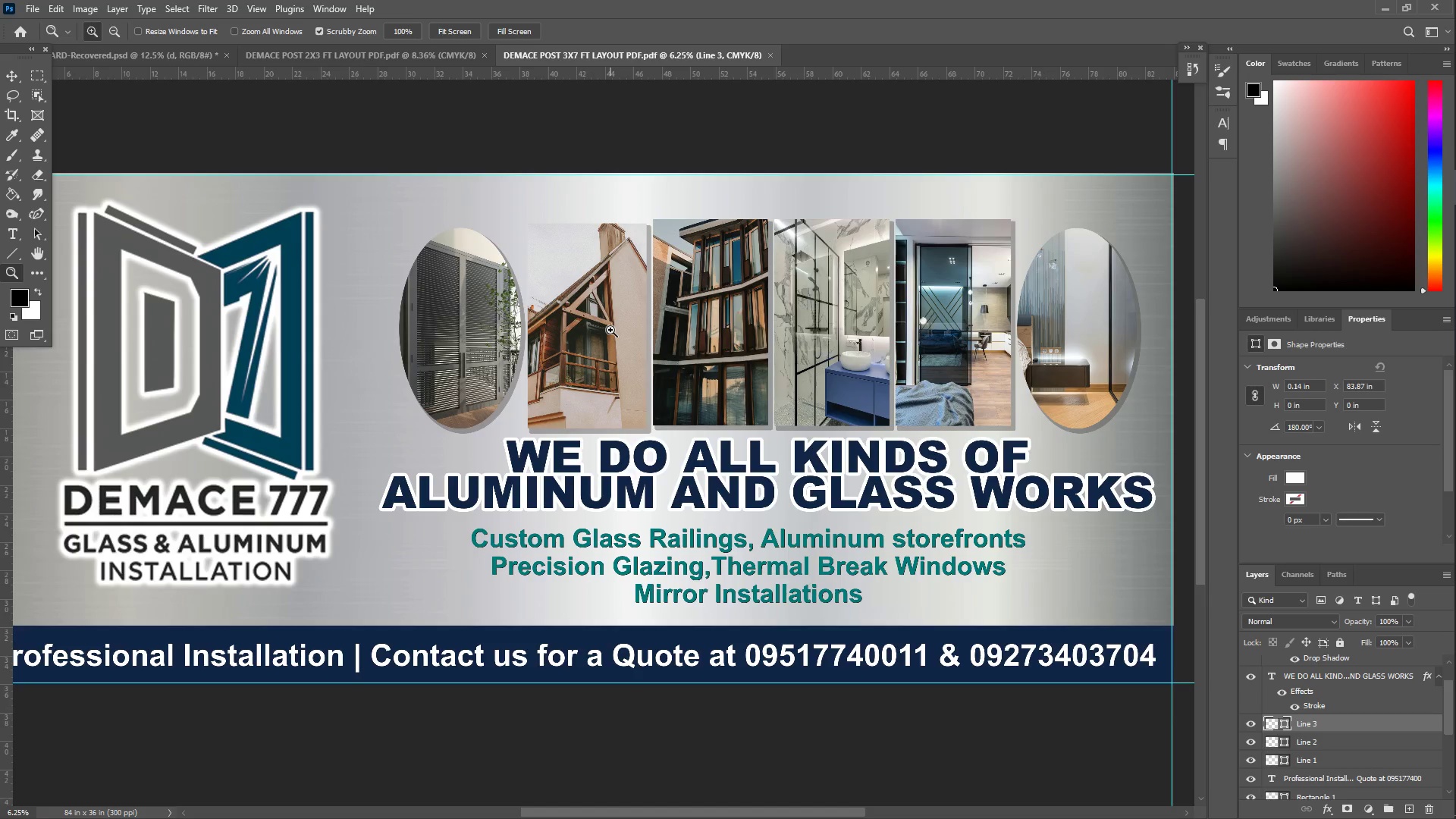 
wait(222.92)
 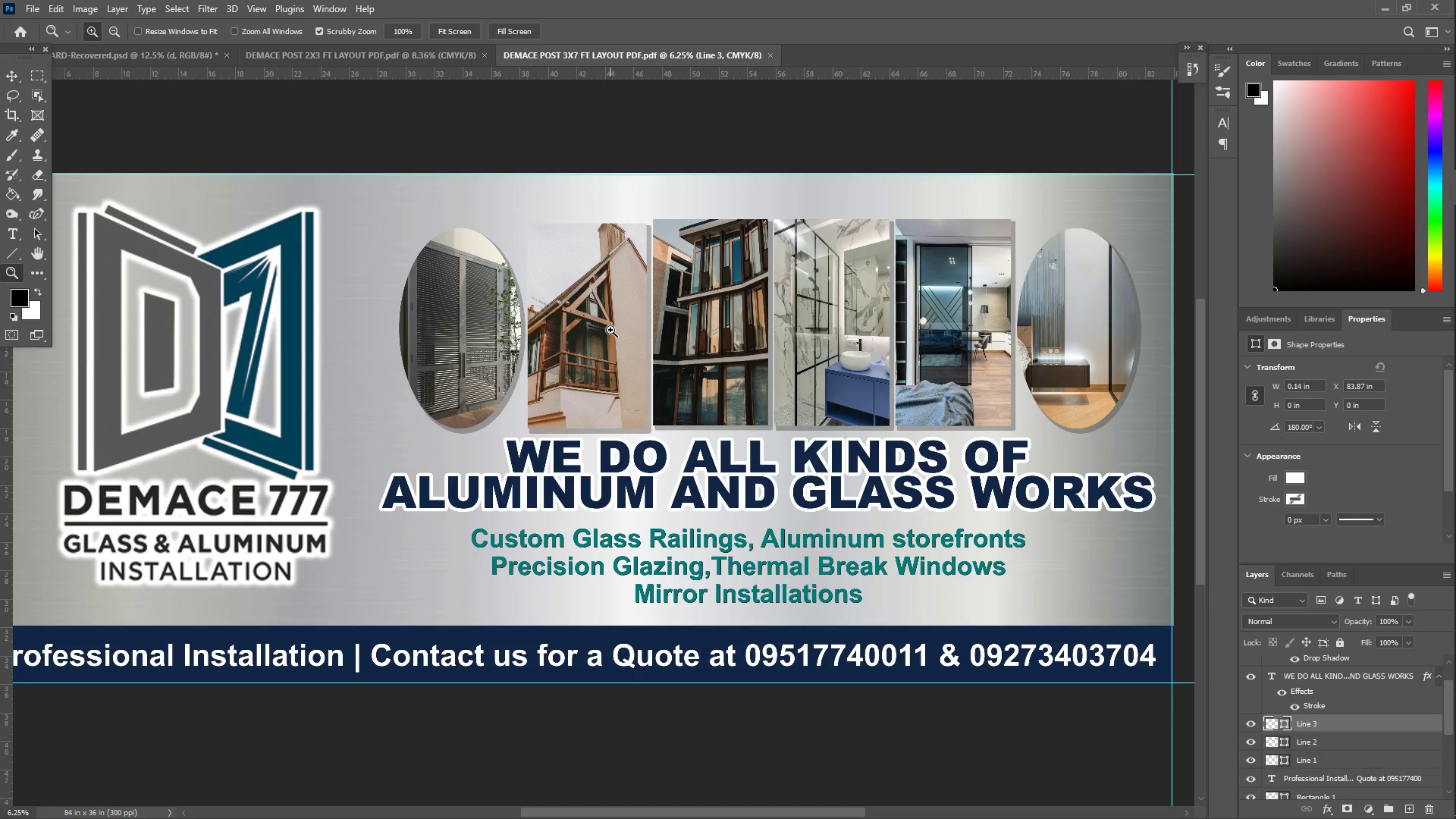 
left_click([29, 14])
 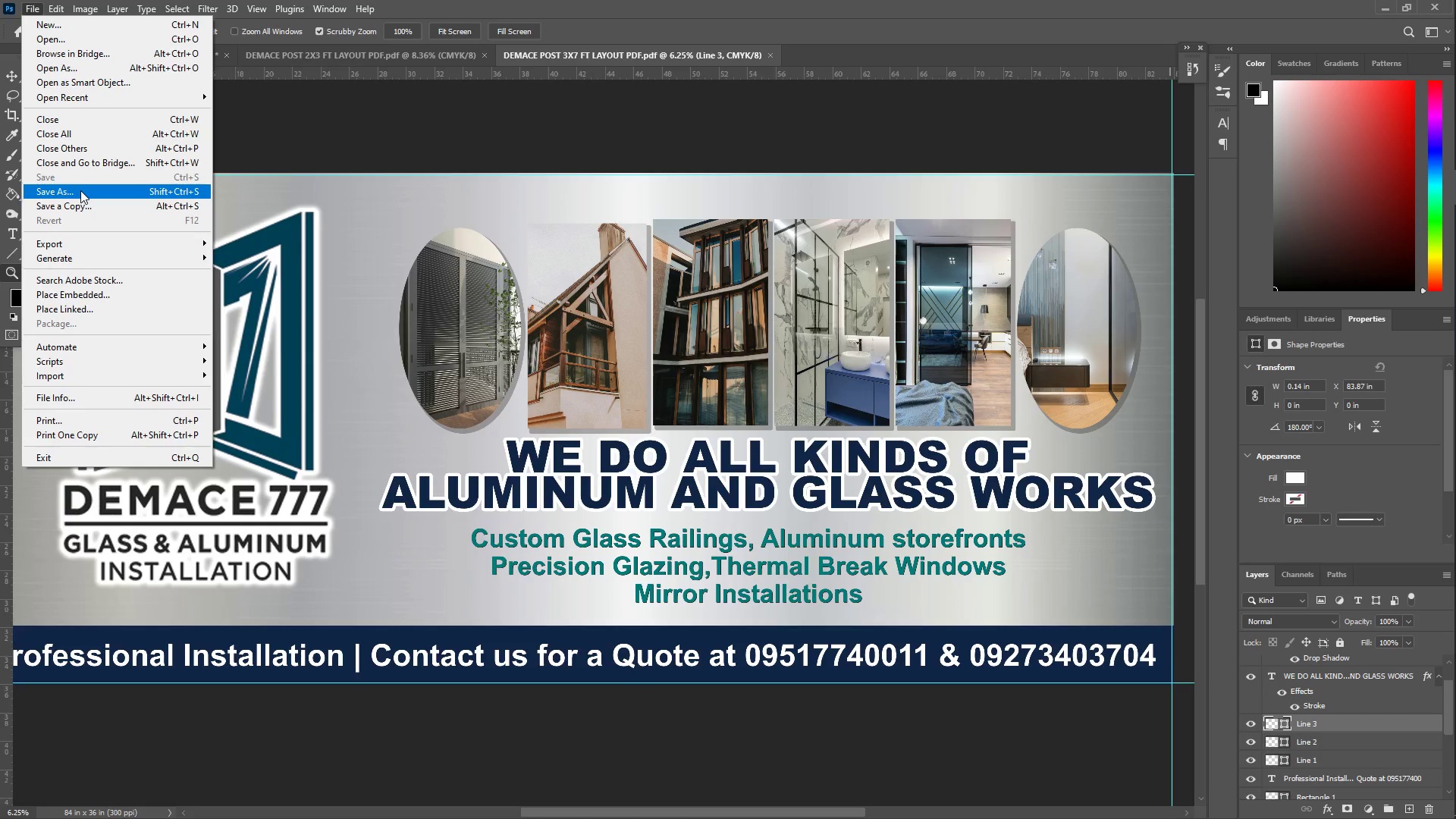 
left_click([86, 240])
 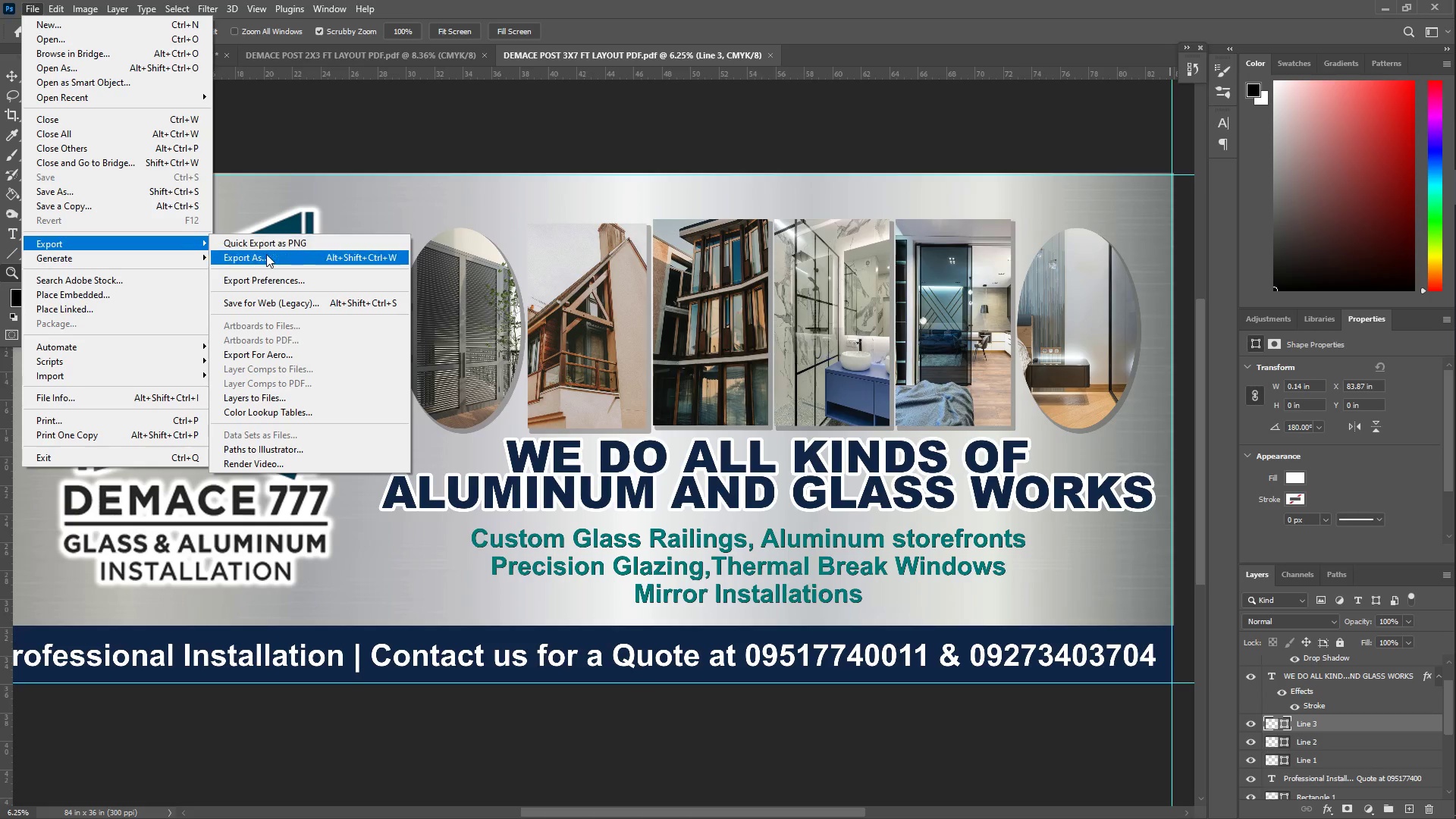 
left_click([266, 255])
 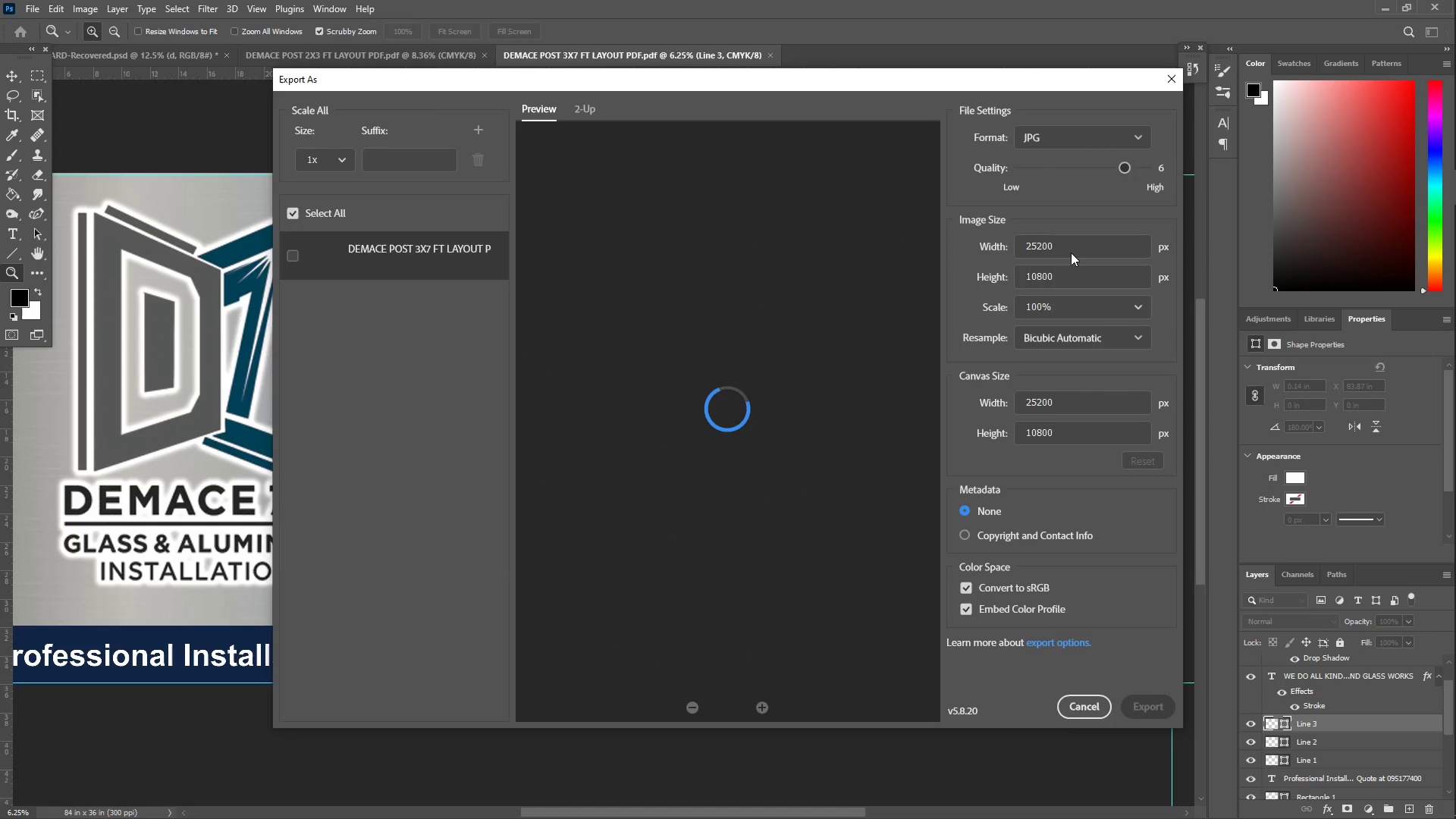 
left_click([1071, 252])
 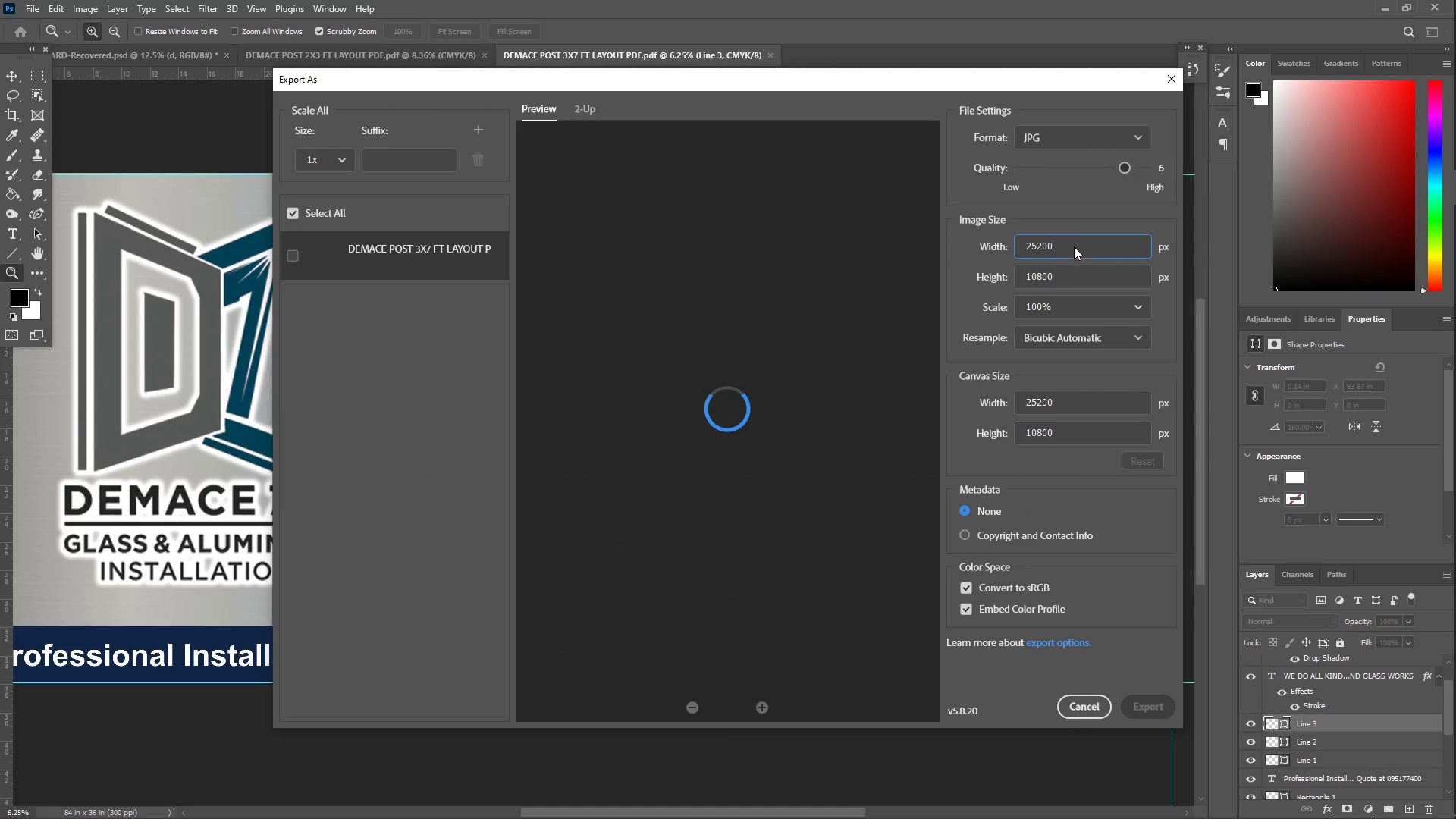 
left_click_drag(start_coordinate=[1078, 240], to_coordinate=[1012, 243])
 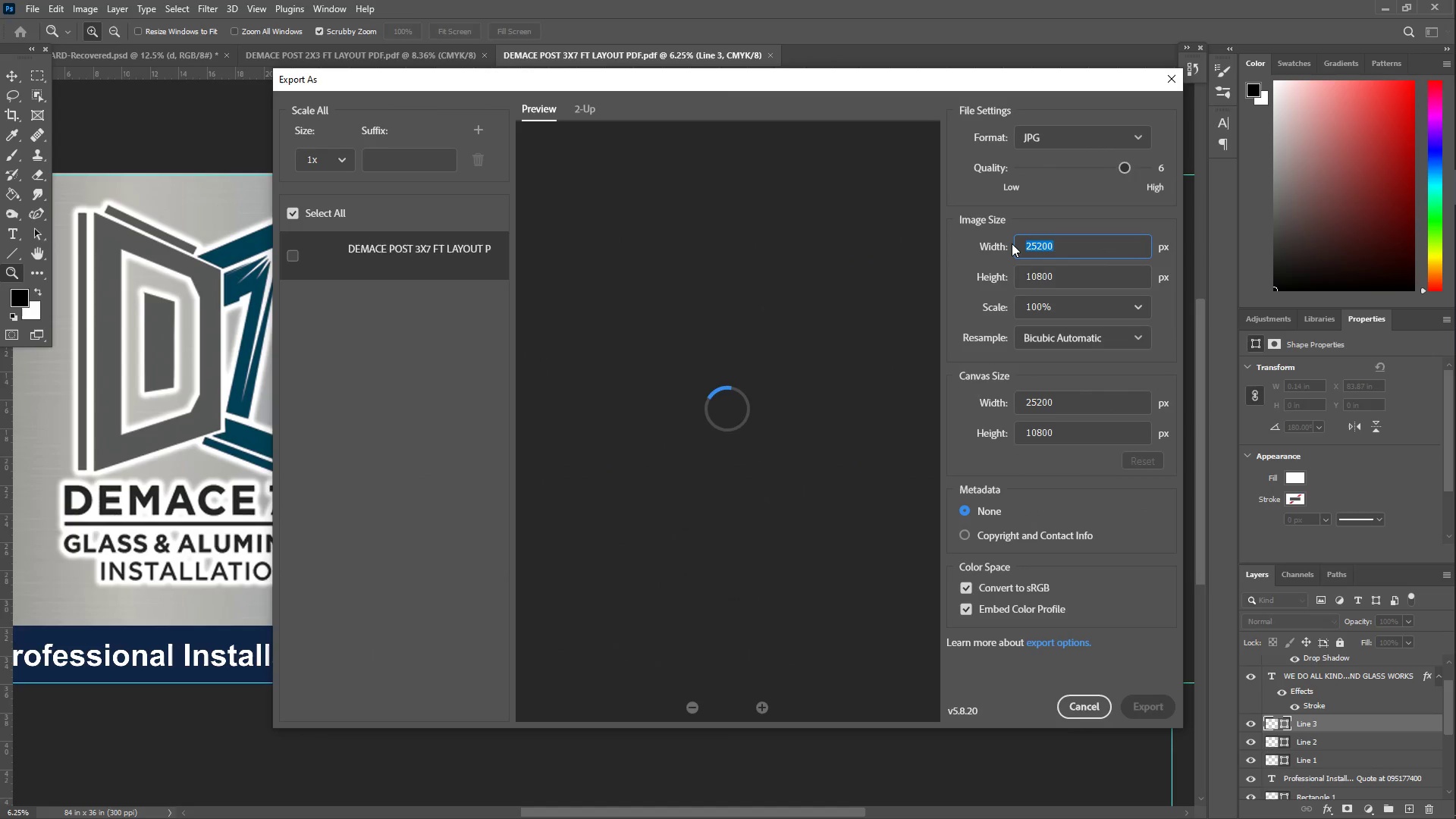 
key(Numpad5)
 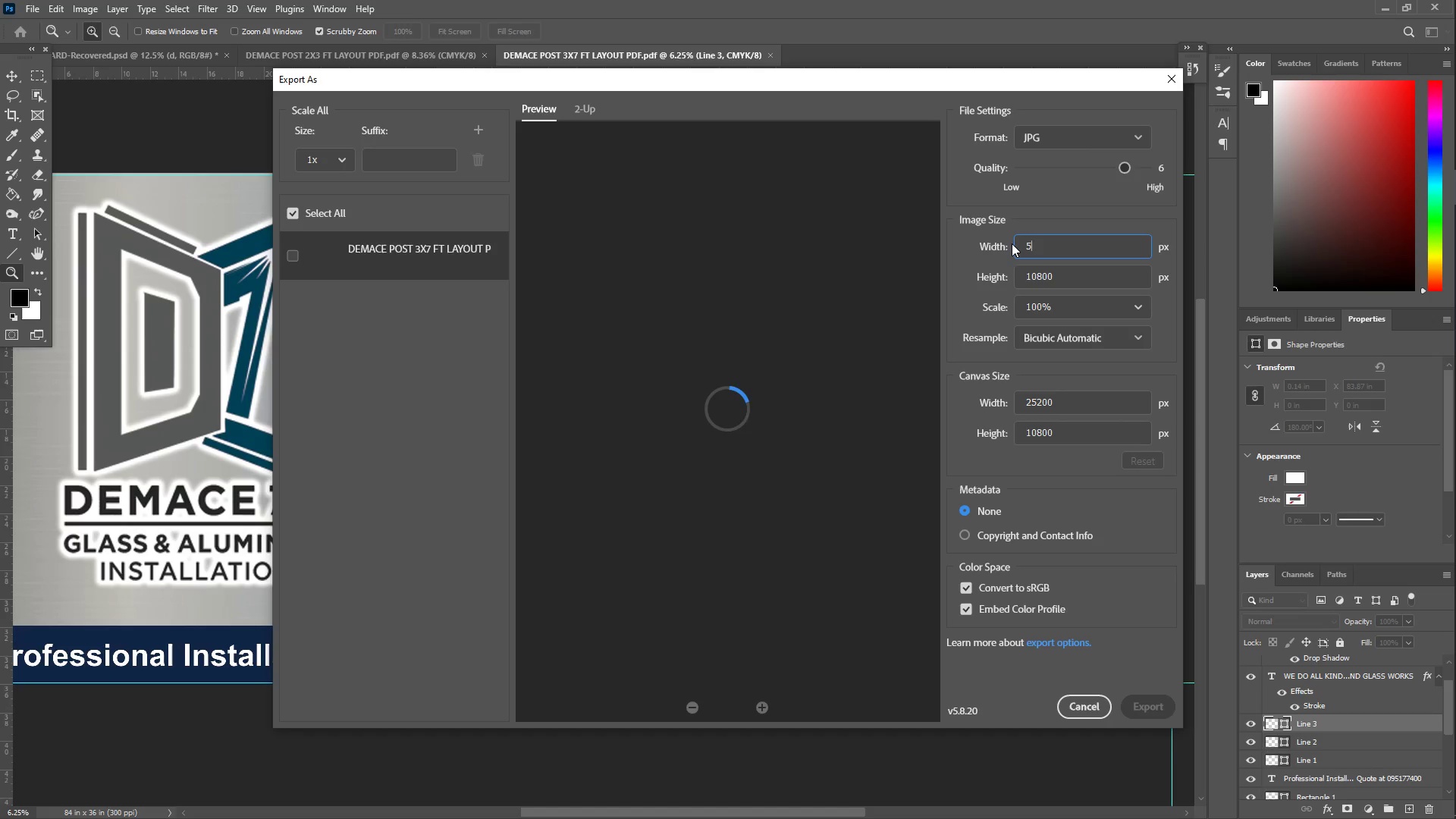 
key(Numpad2)
 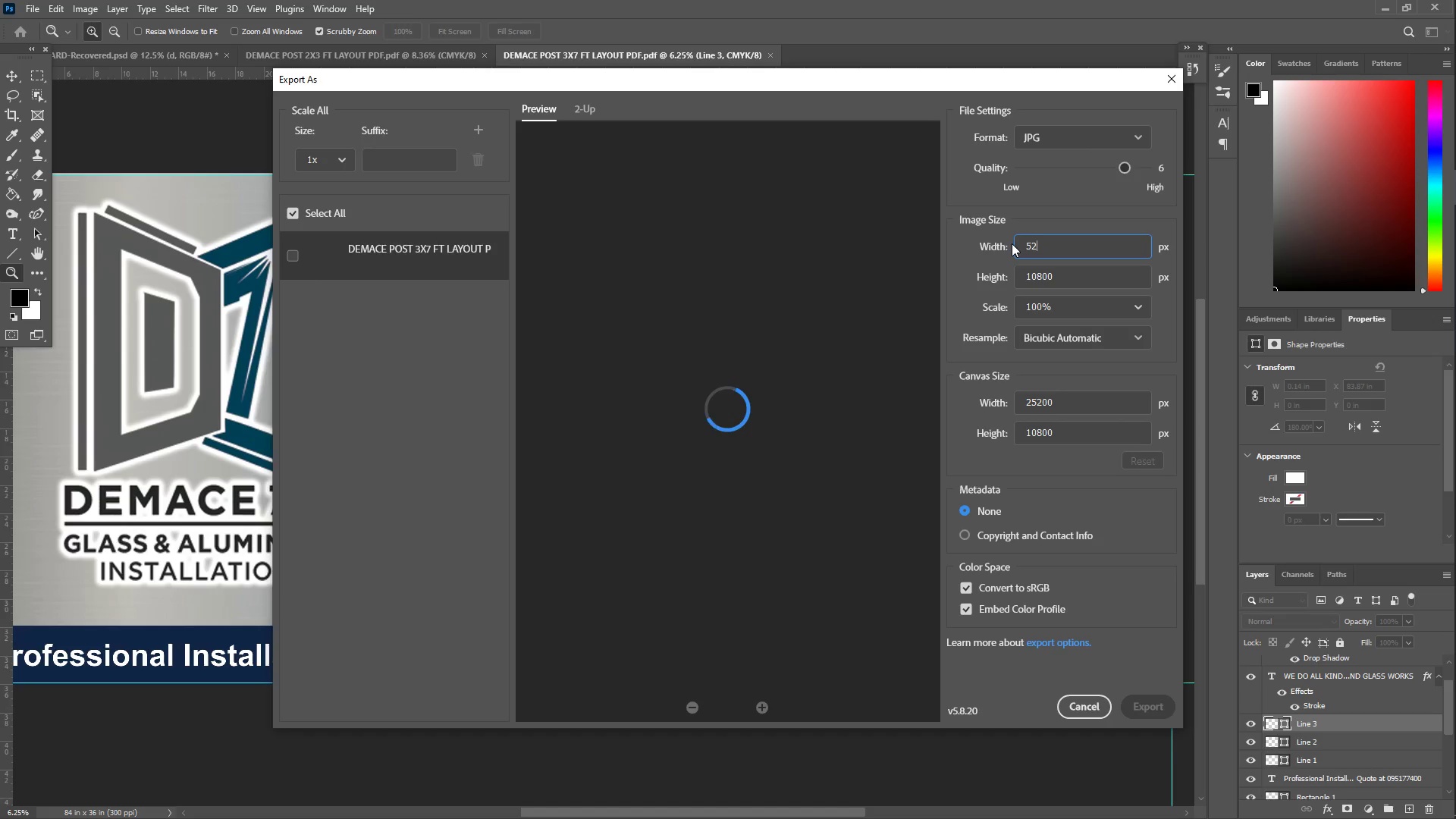 
key(Numpad0)
 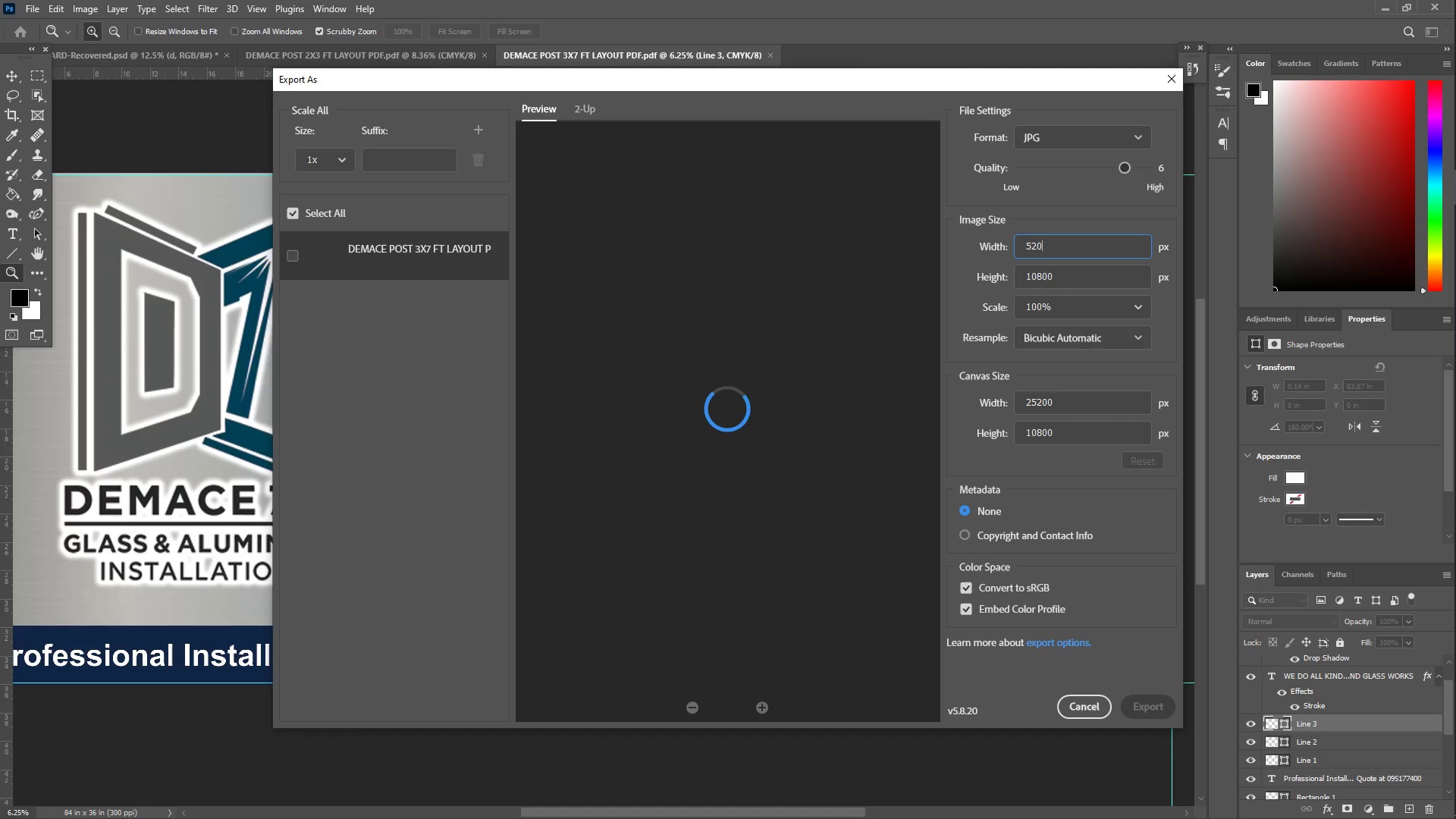 
key(Numpad0)
 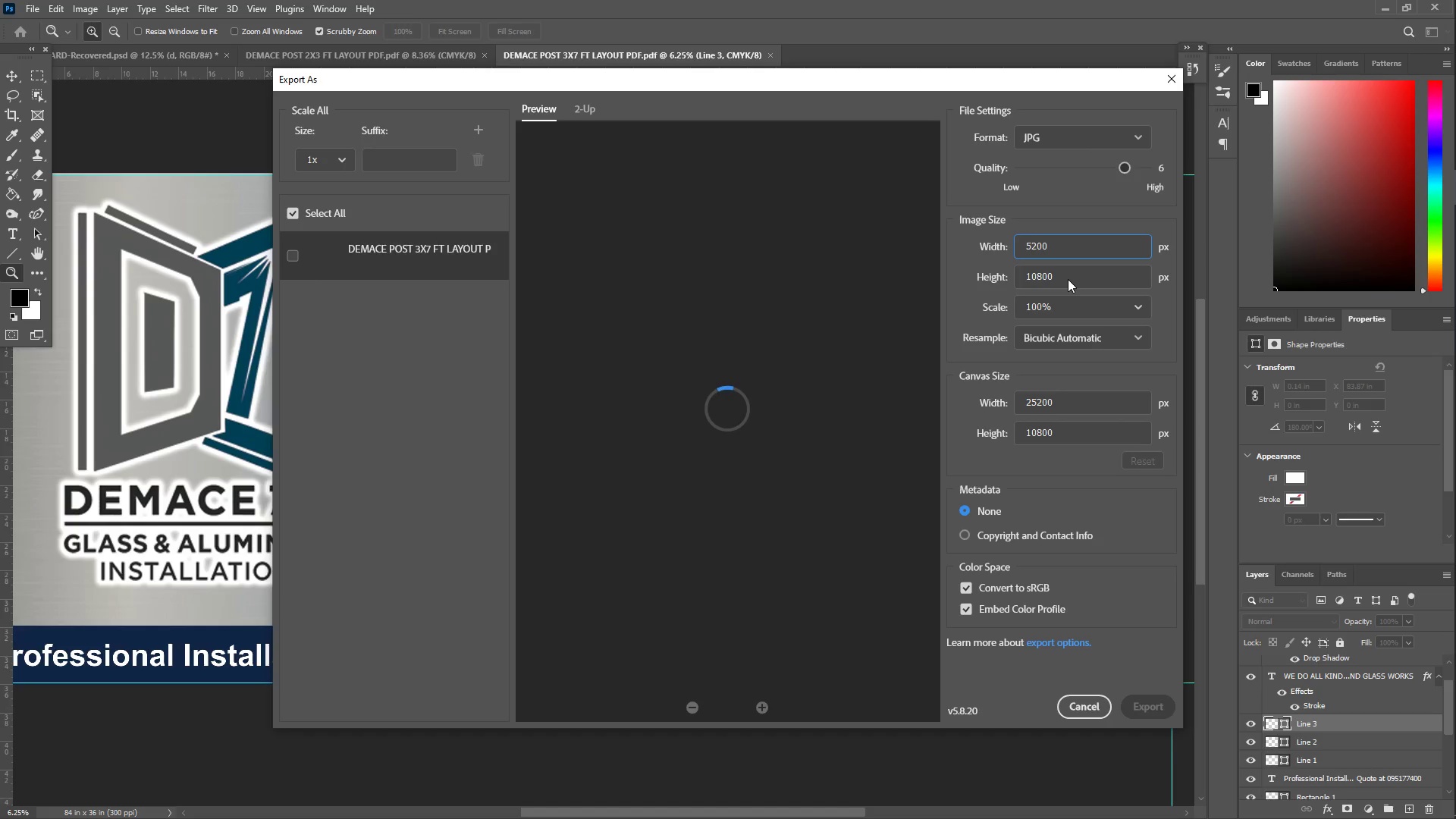 
left_click_drag(start_coordinate=[1068, 279], to_coordinate=[1062, 280])
 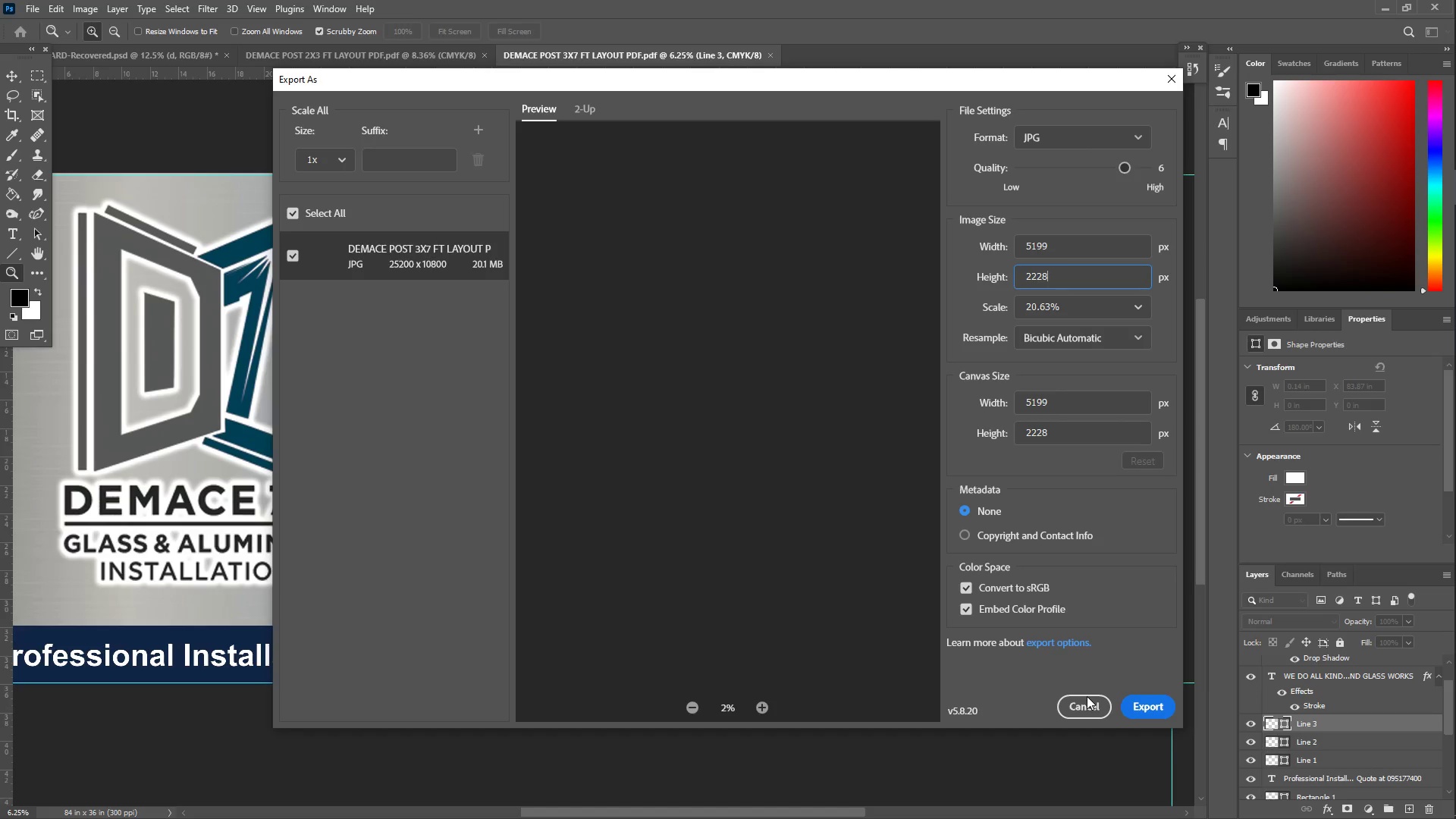 
wait(16.44)
 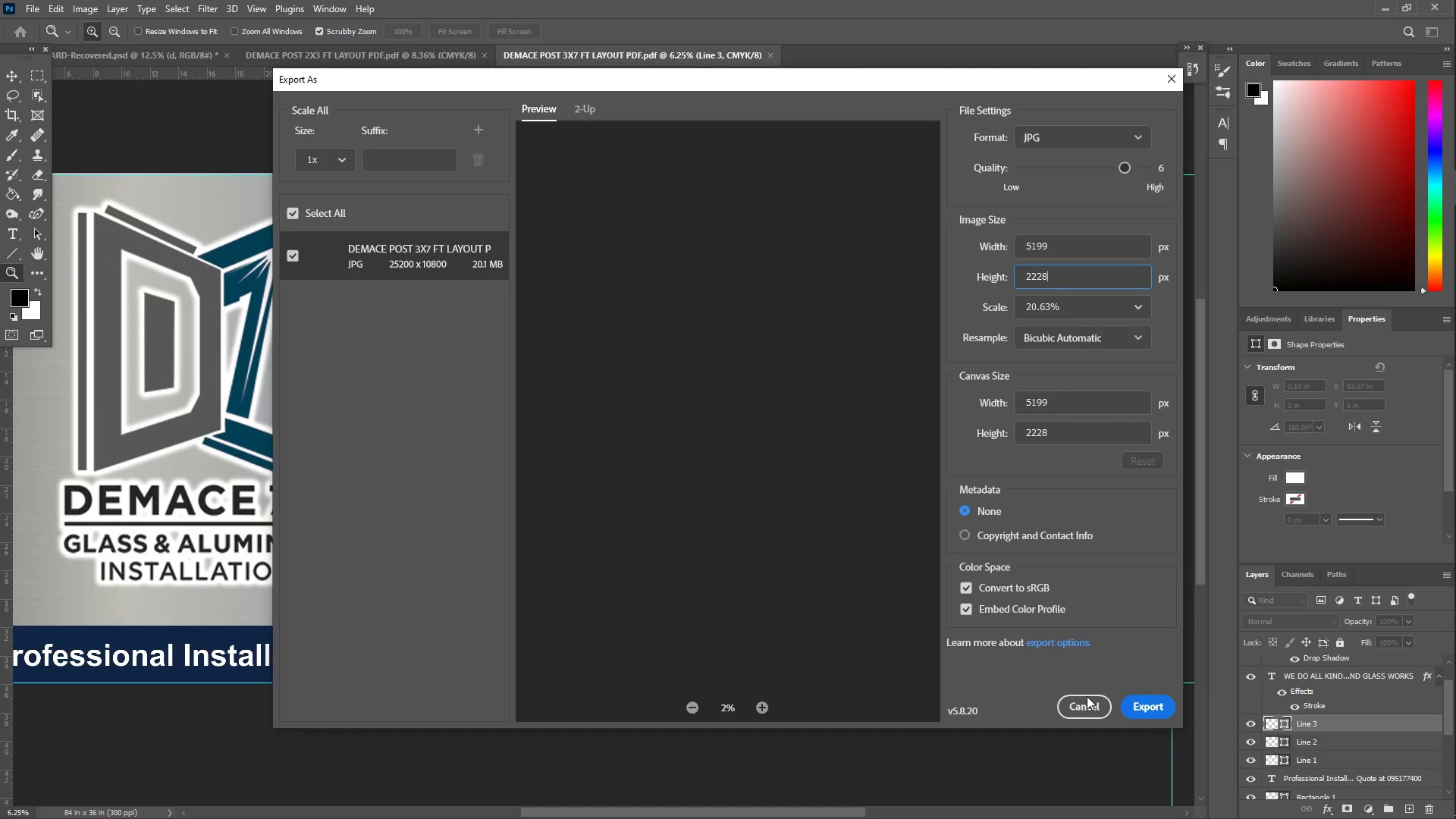 
left_click([1147, 713])
 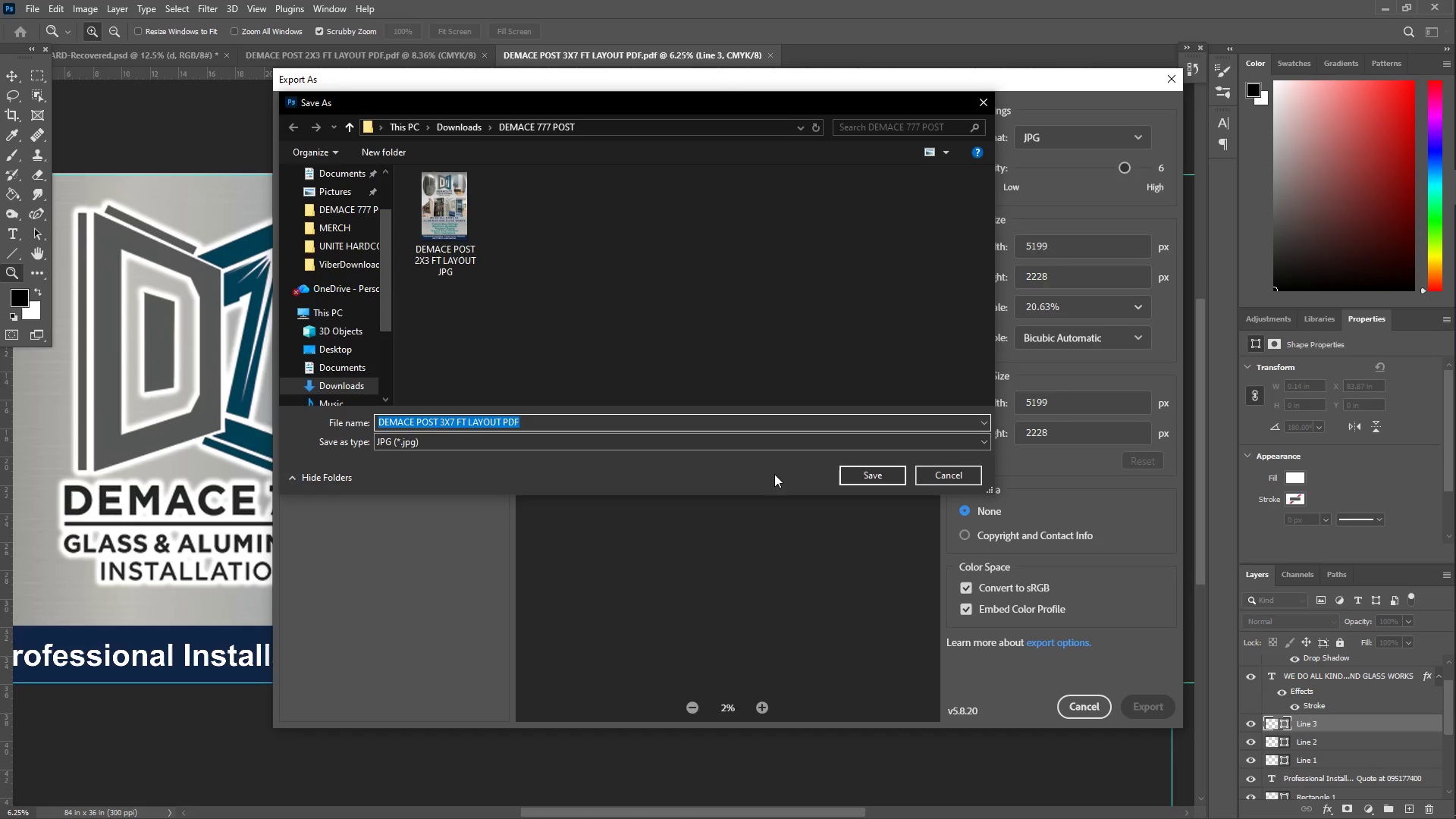 
left_click([602, 425])
 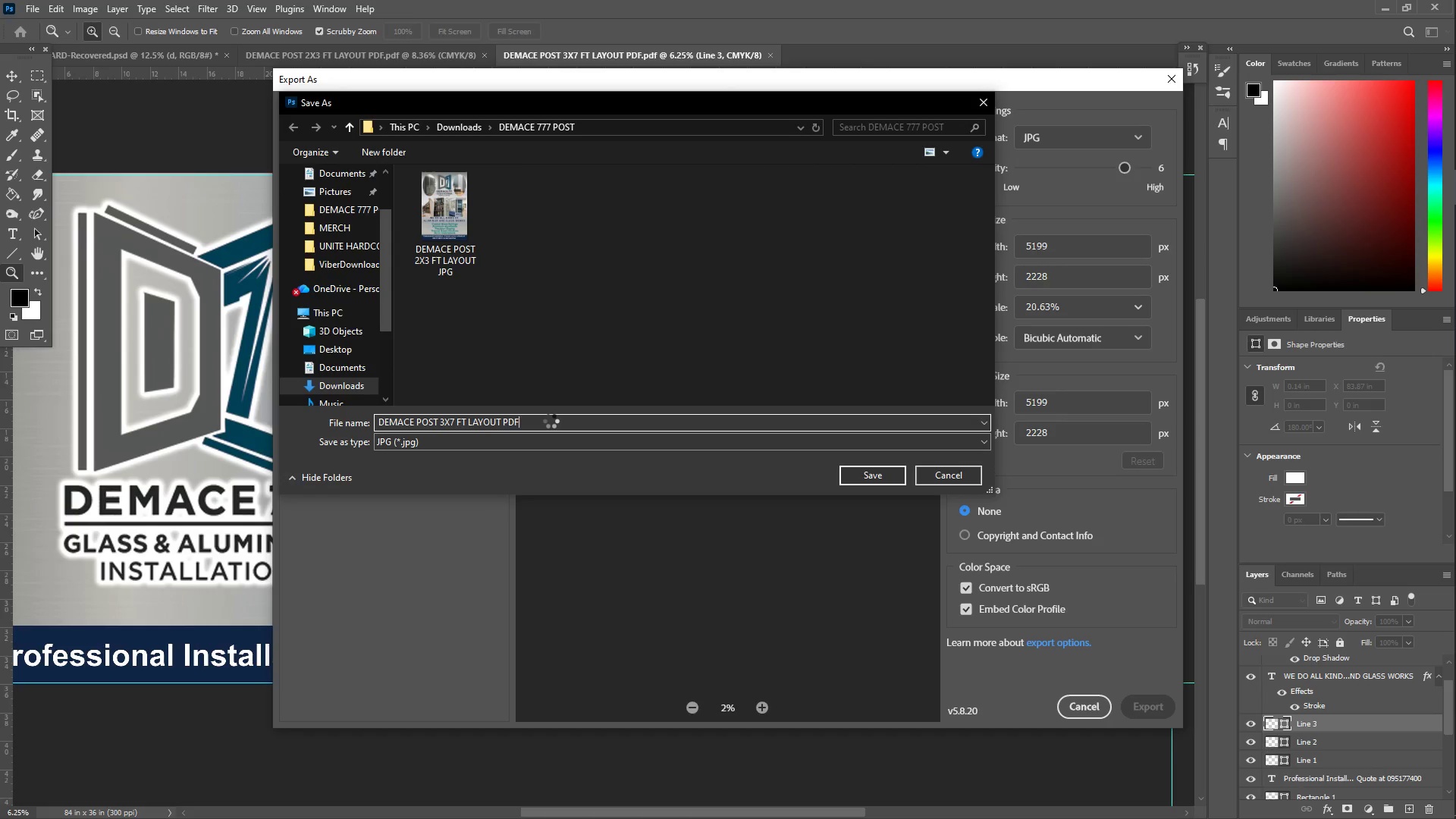 
wait(5.22)
 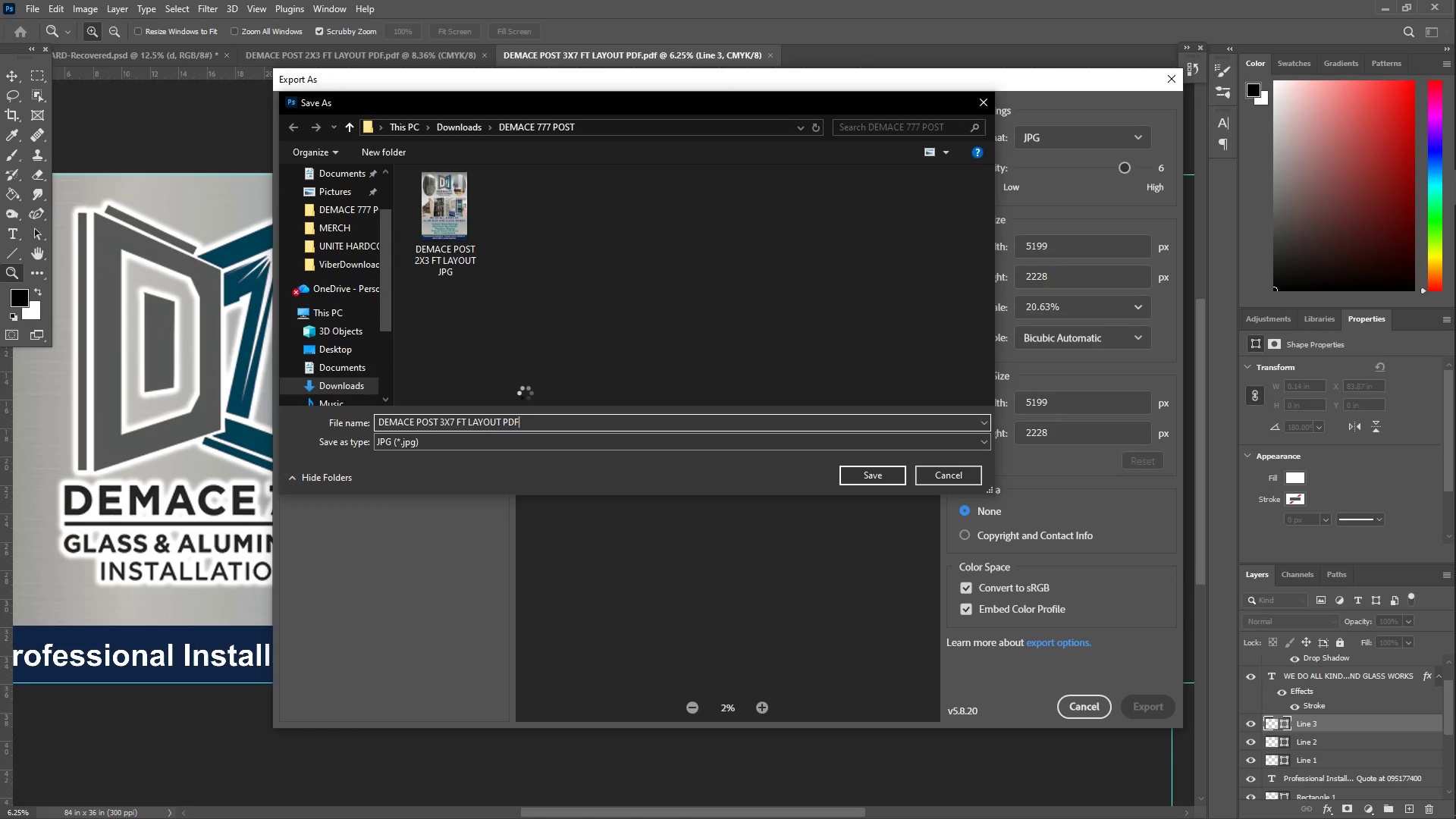 
key(Backspace)
key(Backspace)
key(Backspace)
type(JPG)
key(Backspace)
key(Backspace)
key(Backspace)
type(jpg)
 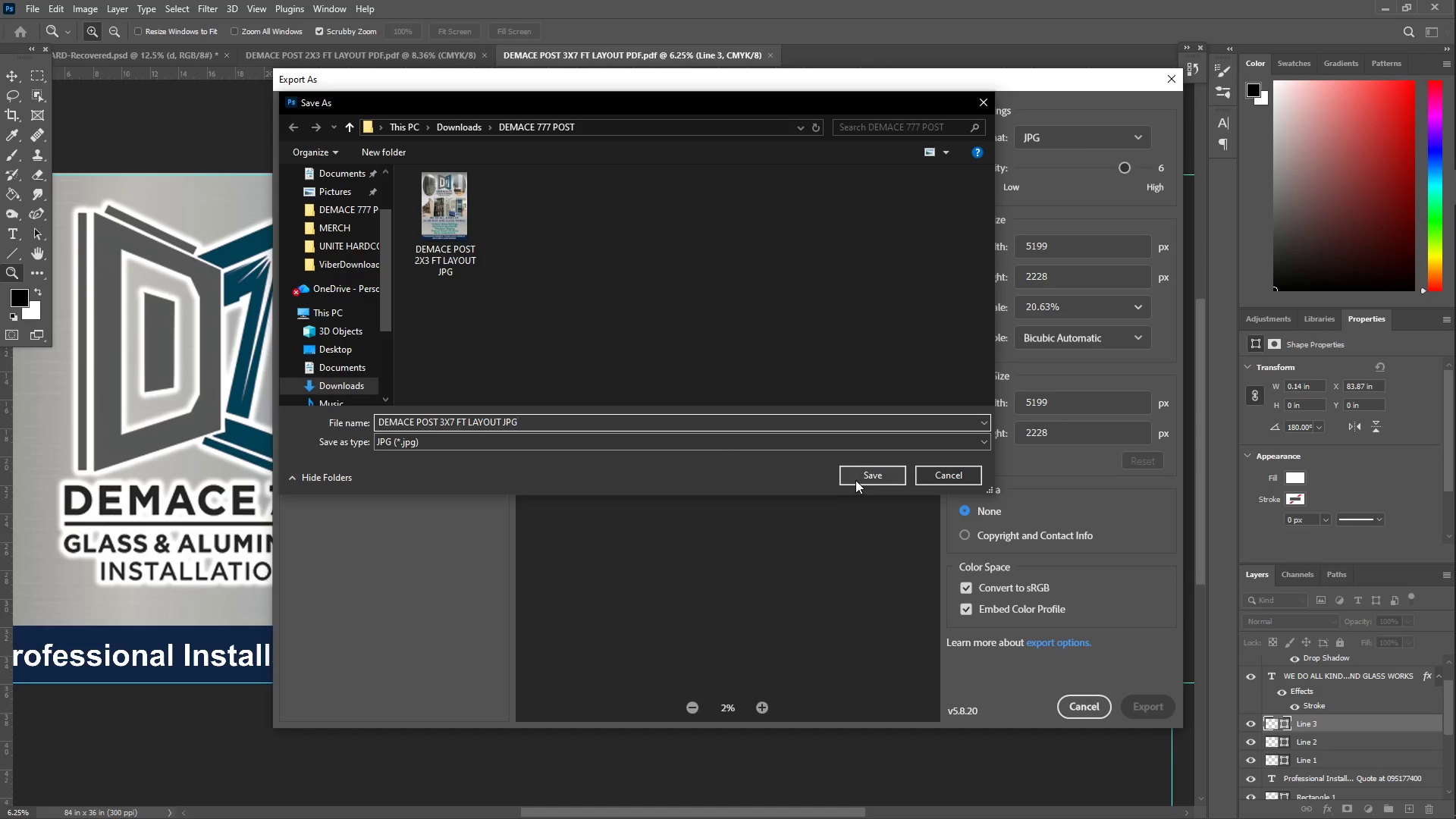 
left_click([859, 477])
 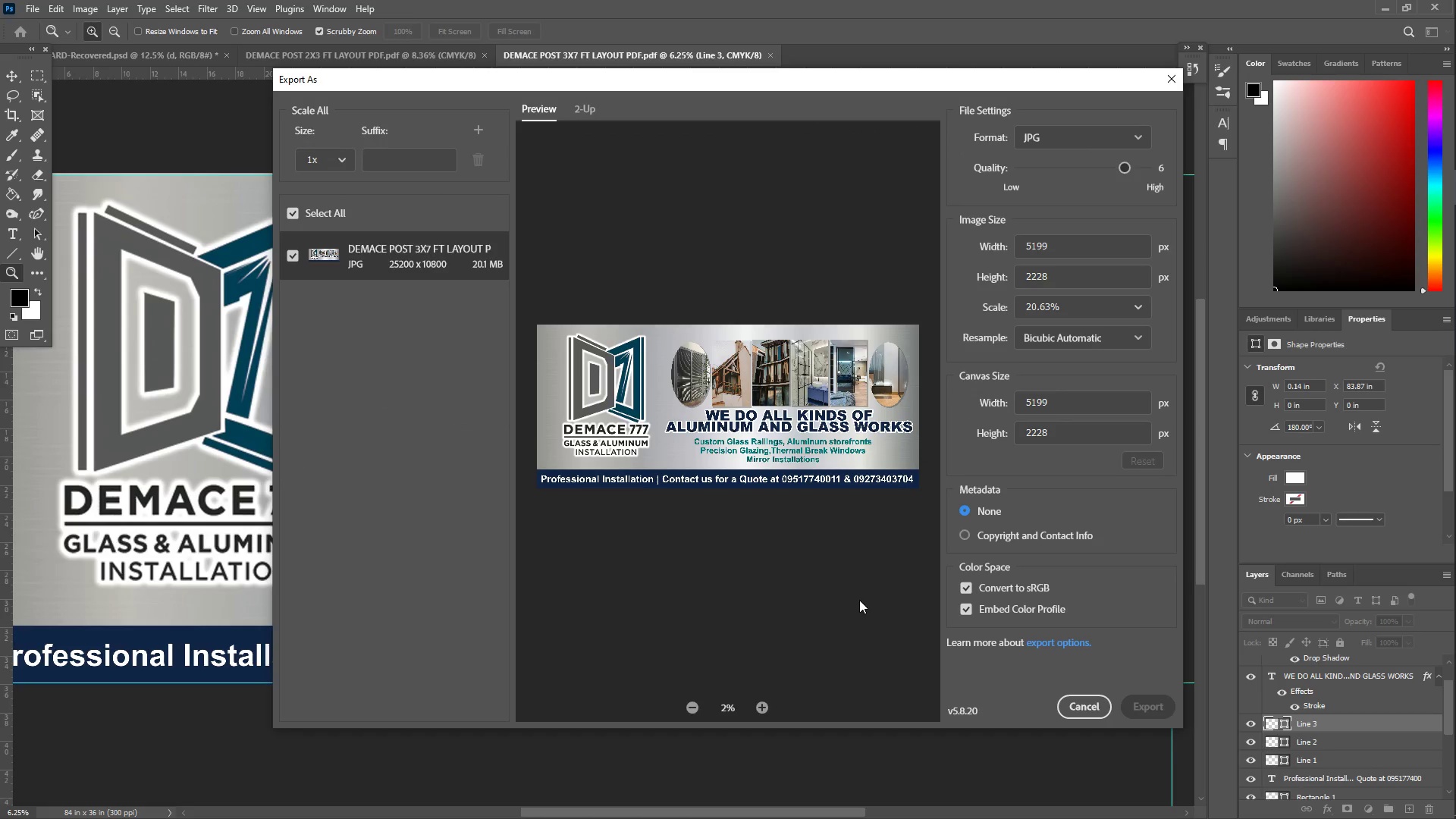 
wait(67.39)
 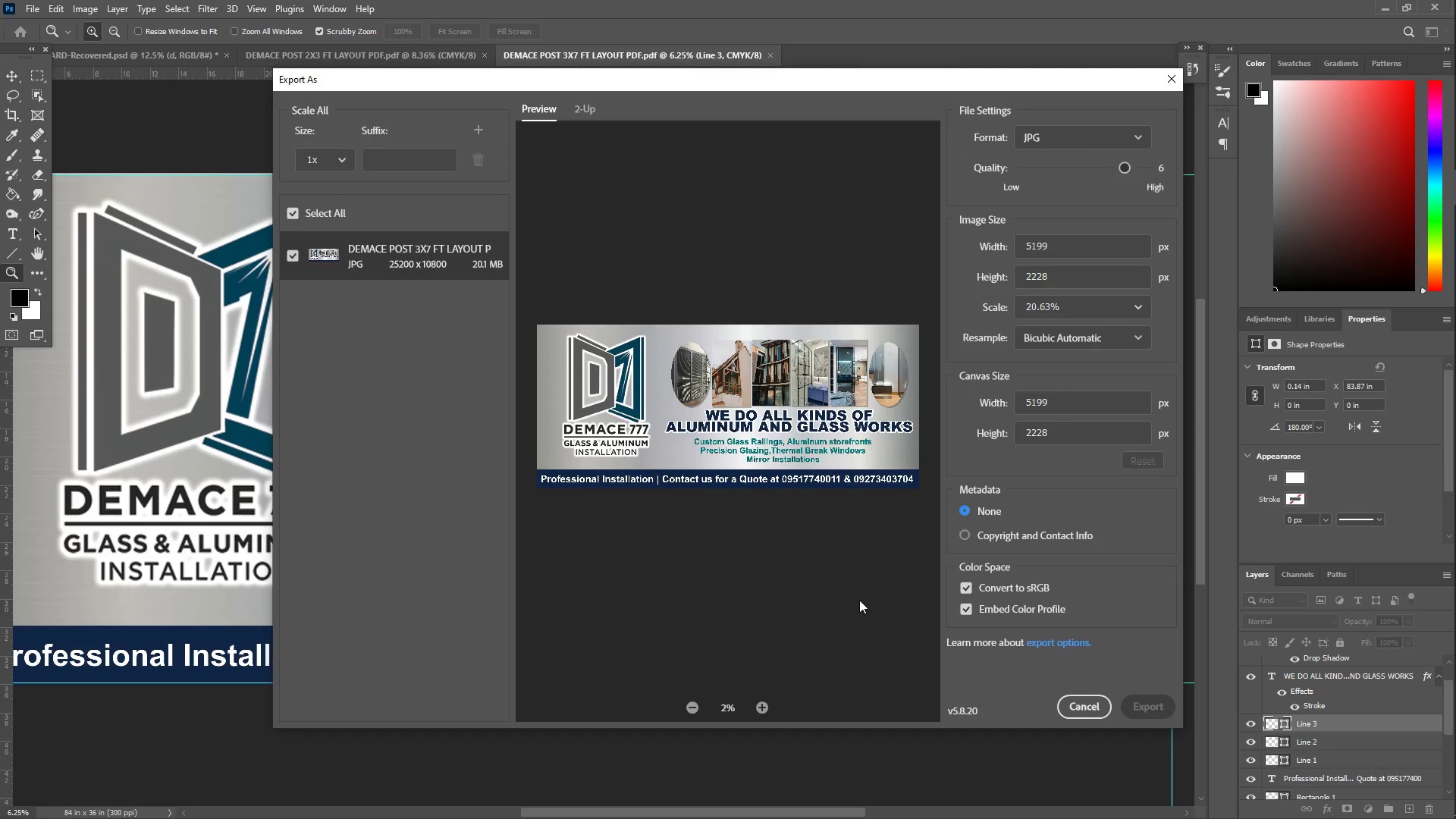 
left_click_drag(start_coordinate=[1125, 168], to_coordinate=[1066, 168])
 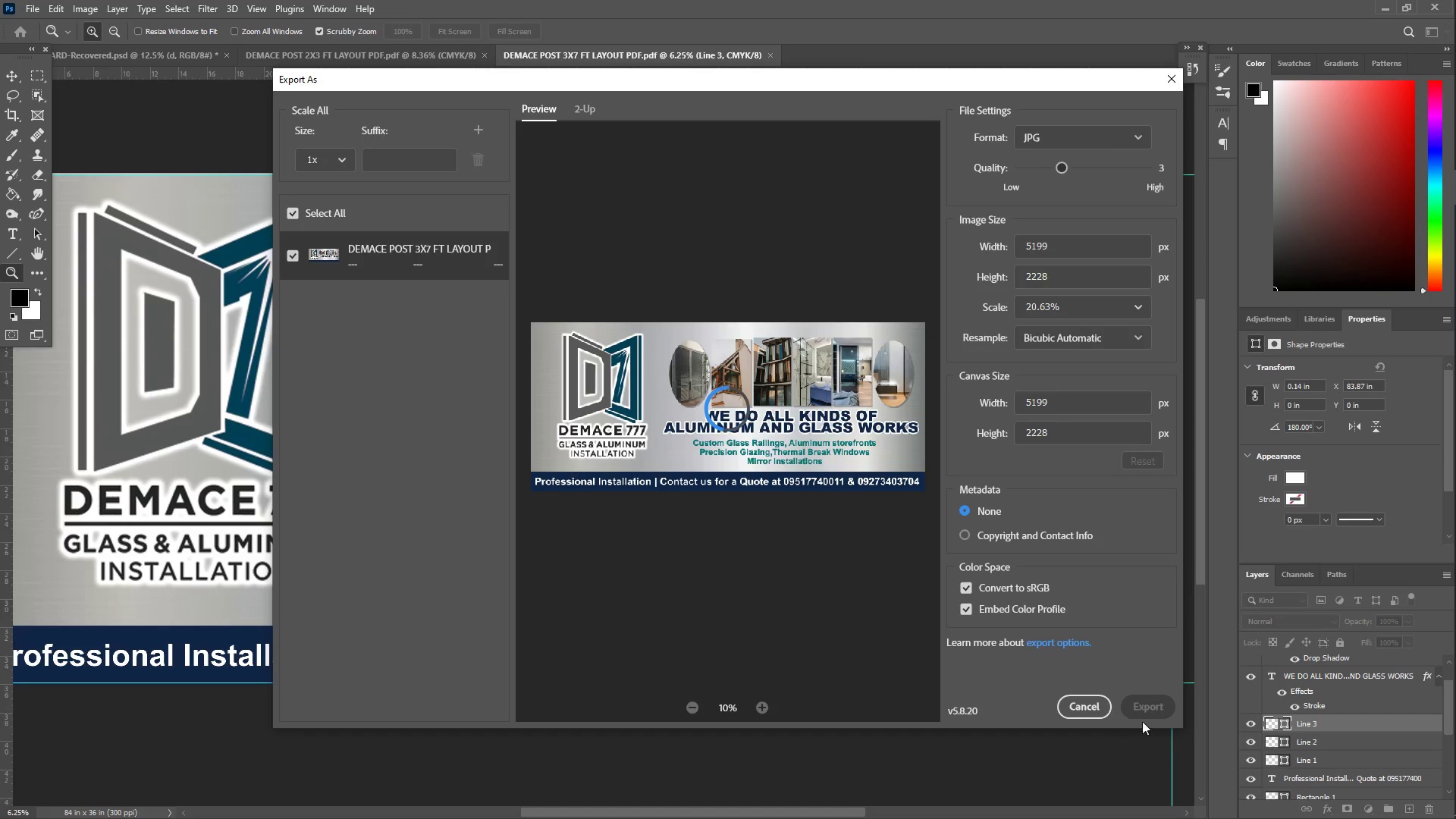 
left_click([1152, 711])
 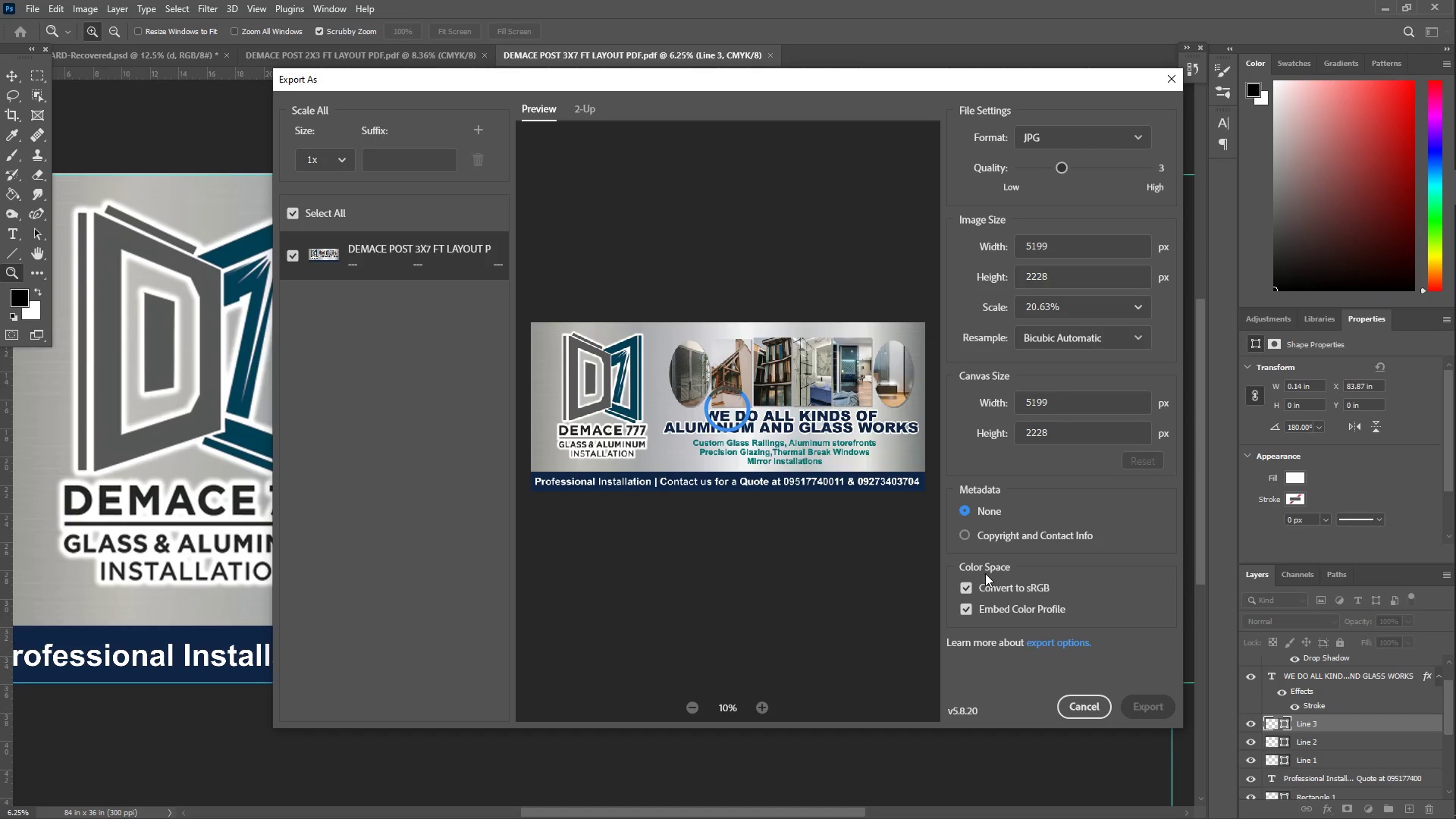 
scroll: coordinate [153, 491], scroll_direction: down, amount: 15.0
 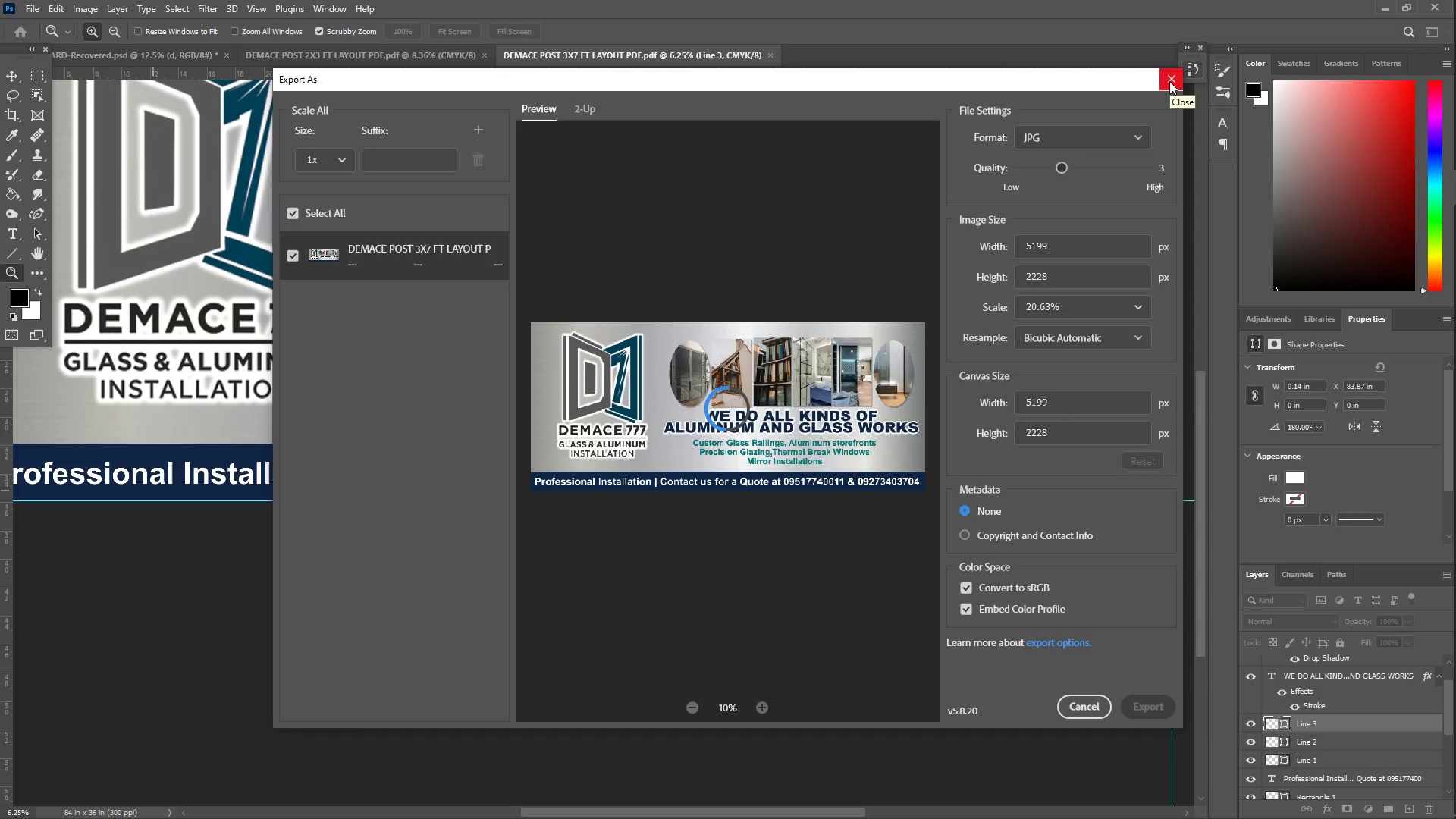 
wait(21.8)
 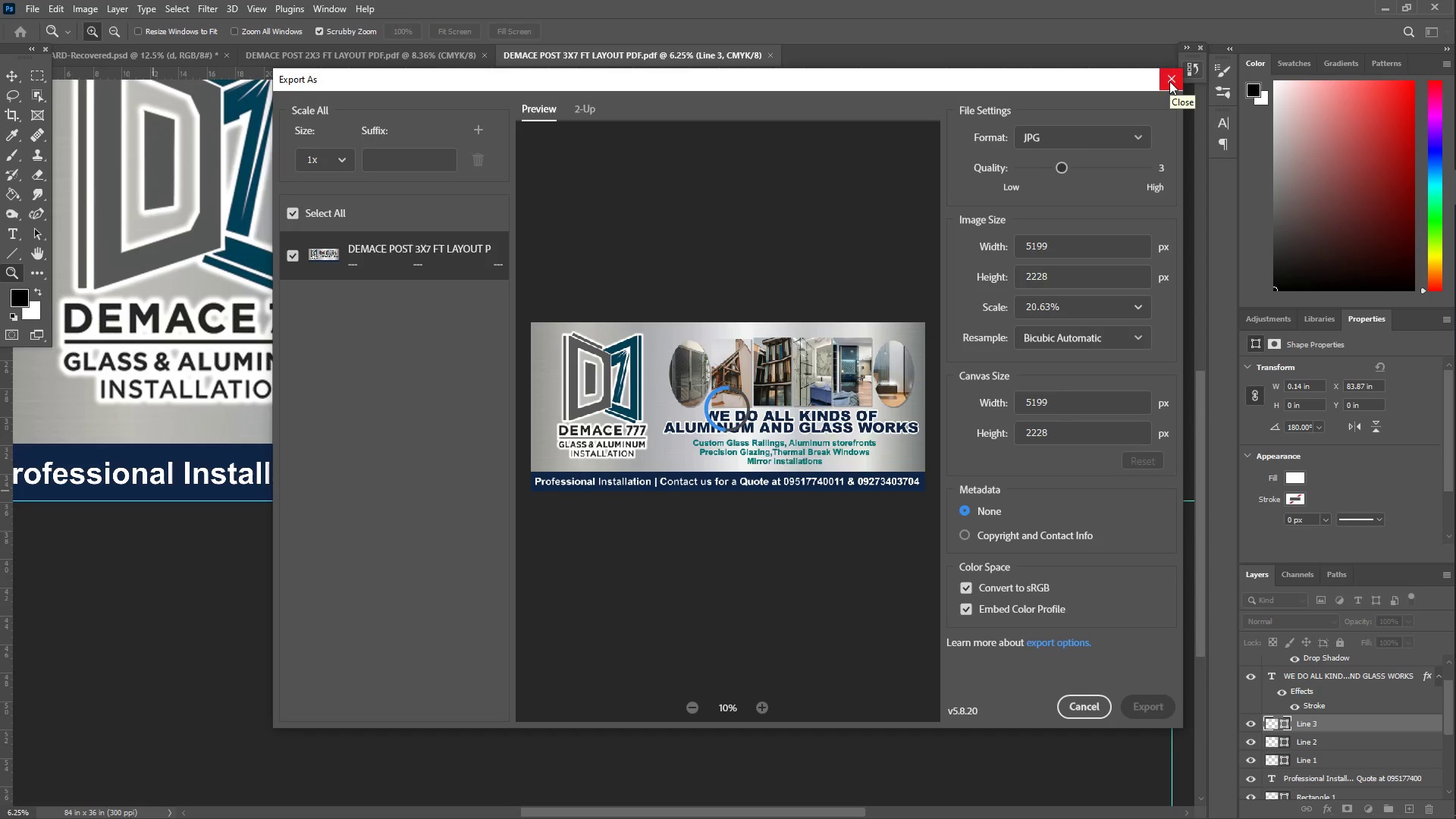 
scroll: coordinate [850, 350], scroll_direction: up, amount: 2.0
 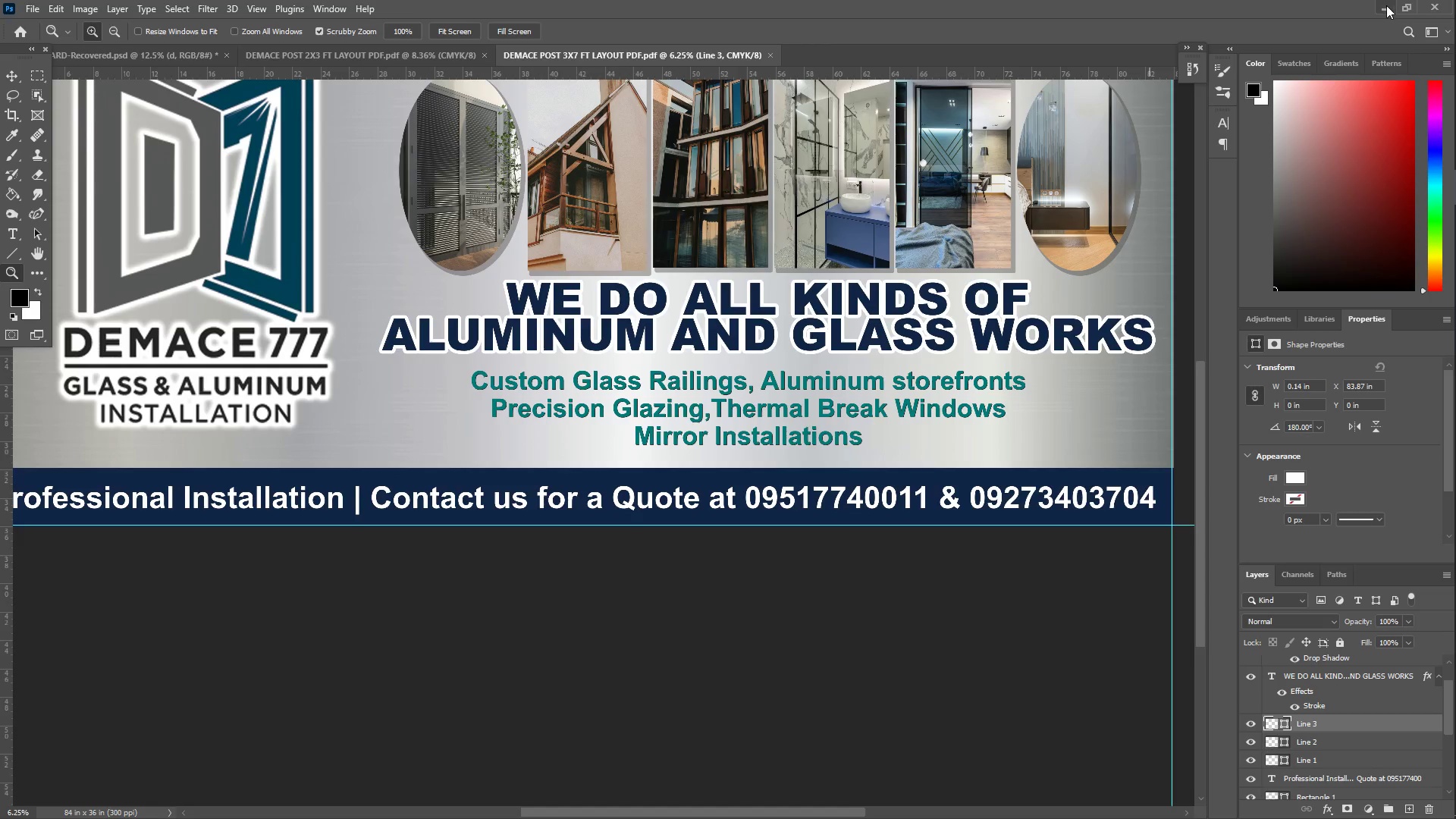 
left_click([1386, 5])
 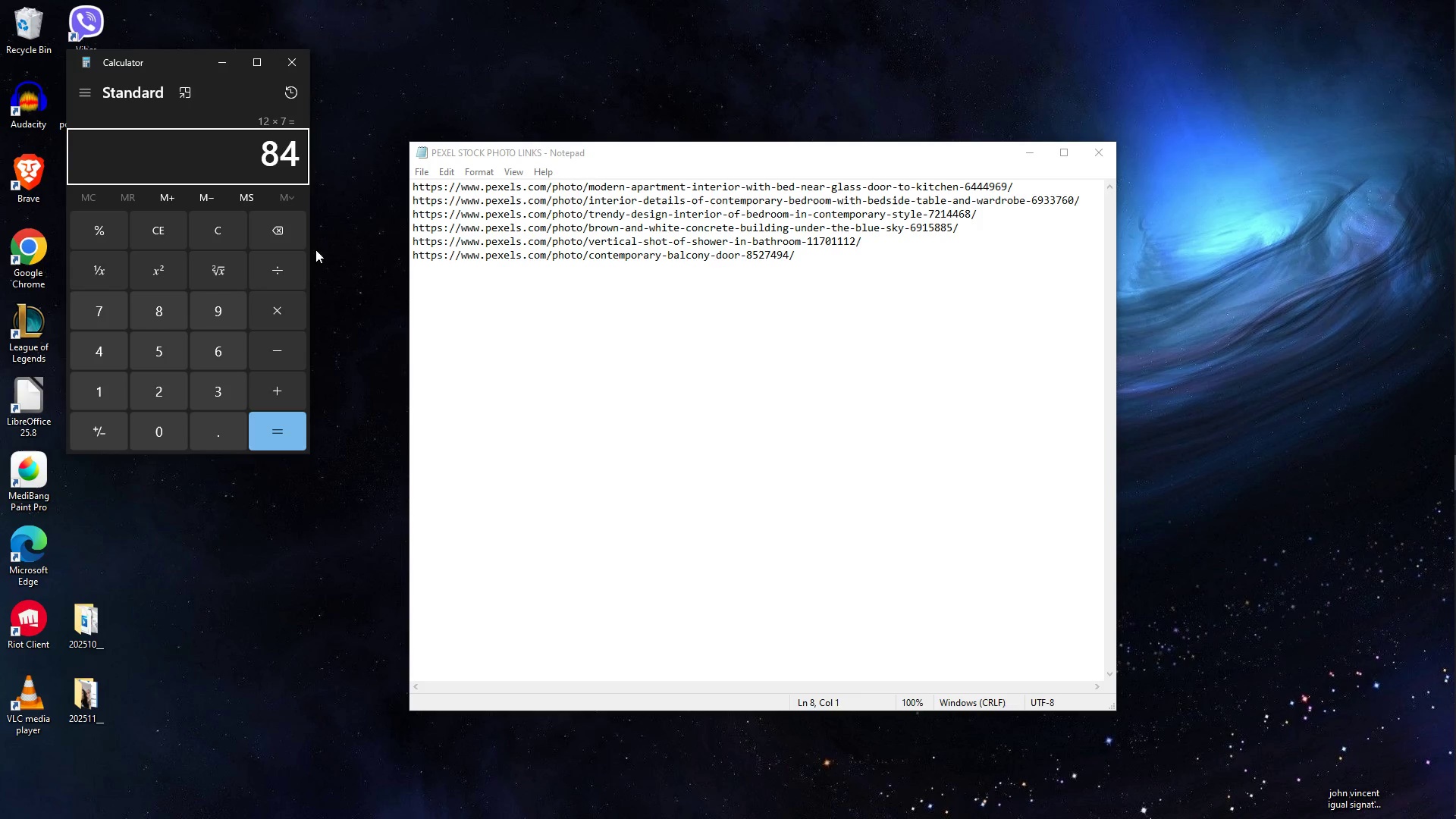 
left_click([662, 330])
 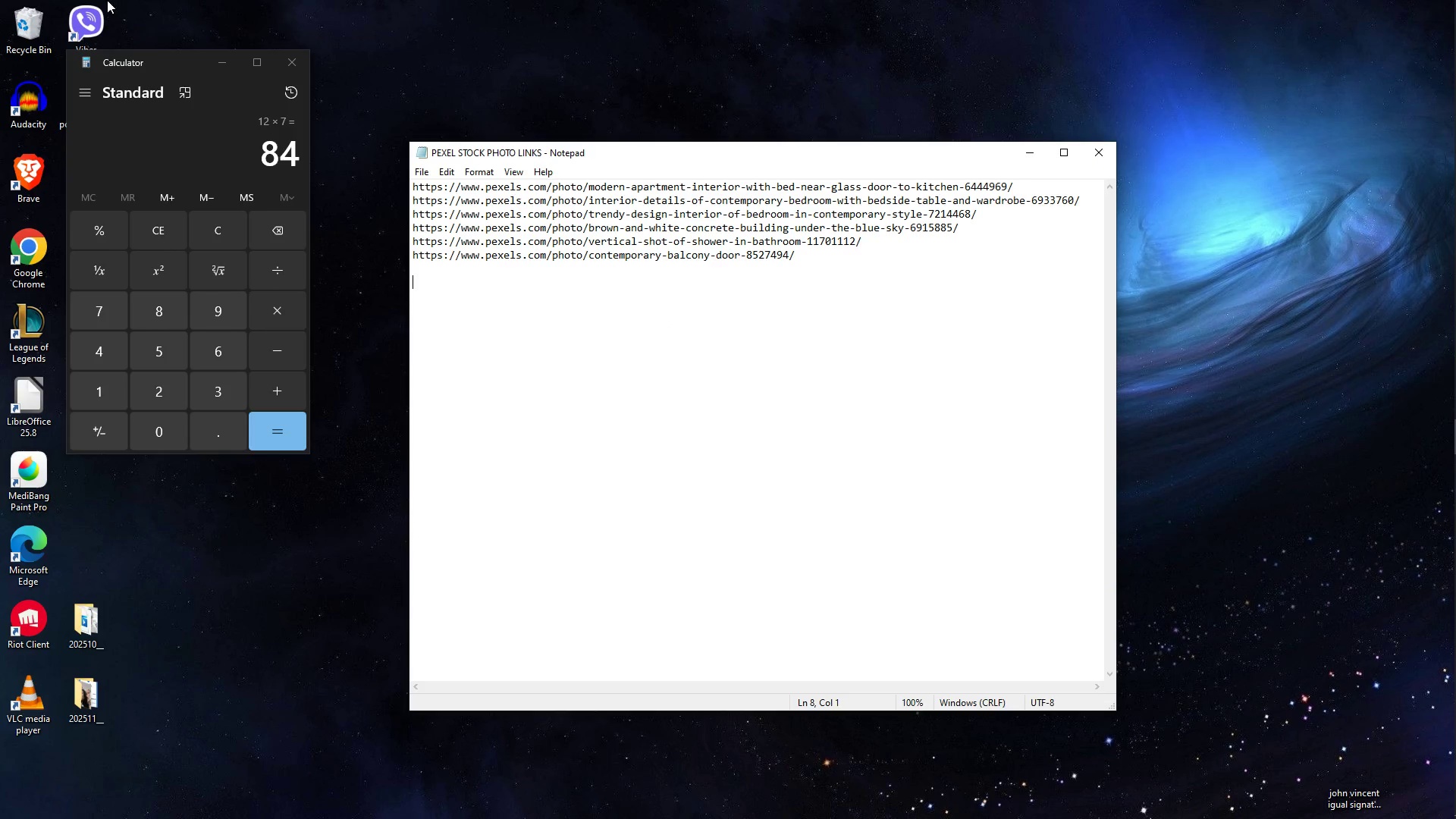 
double_click([347, 65])
 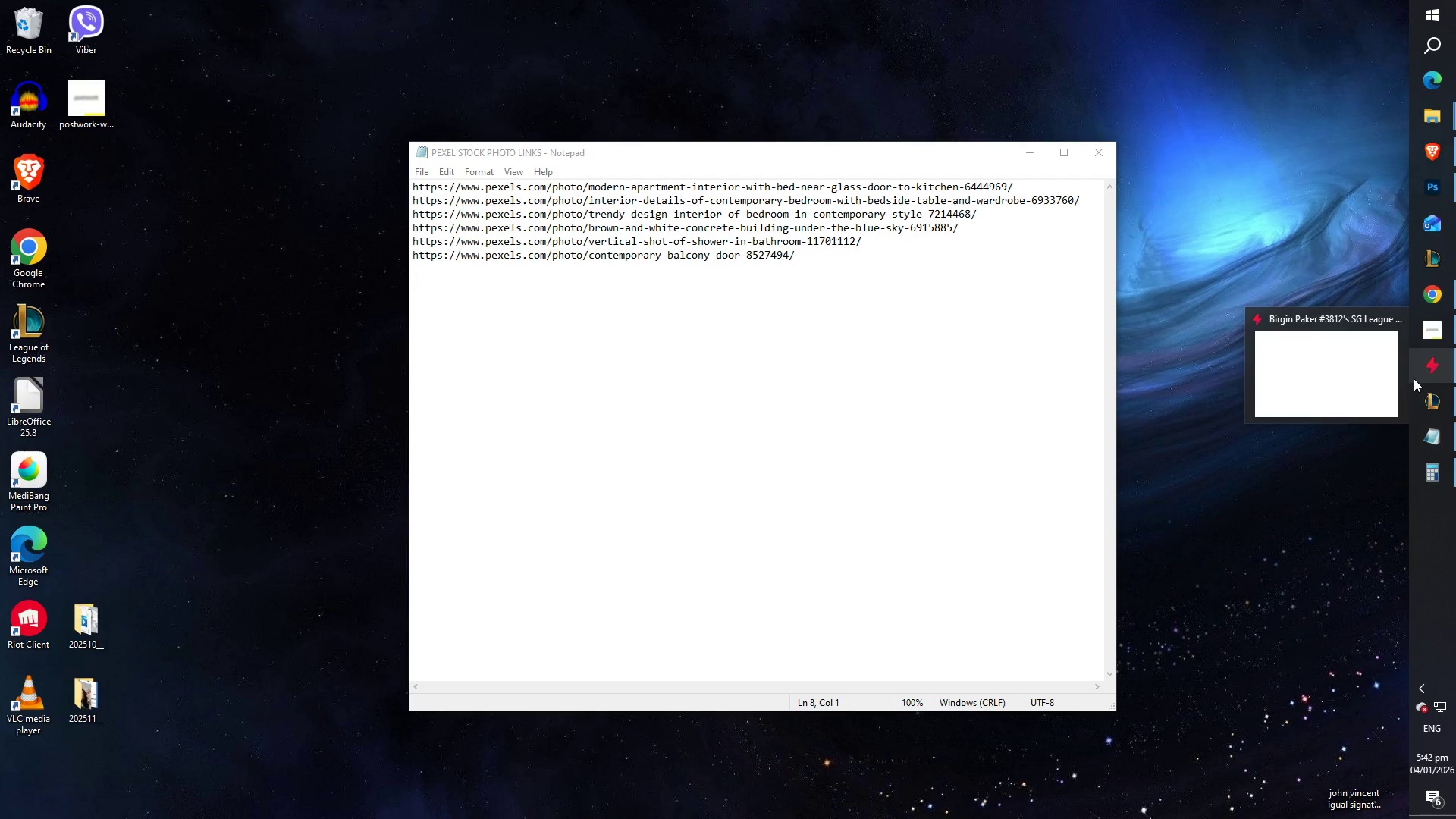 
wait(81.39)
 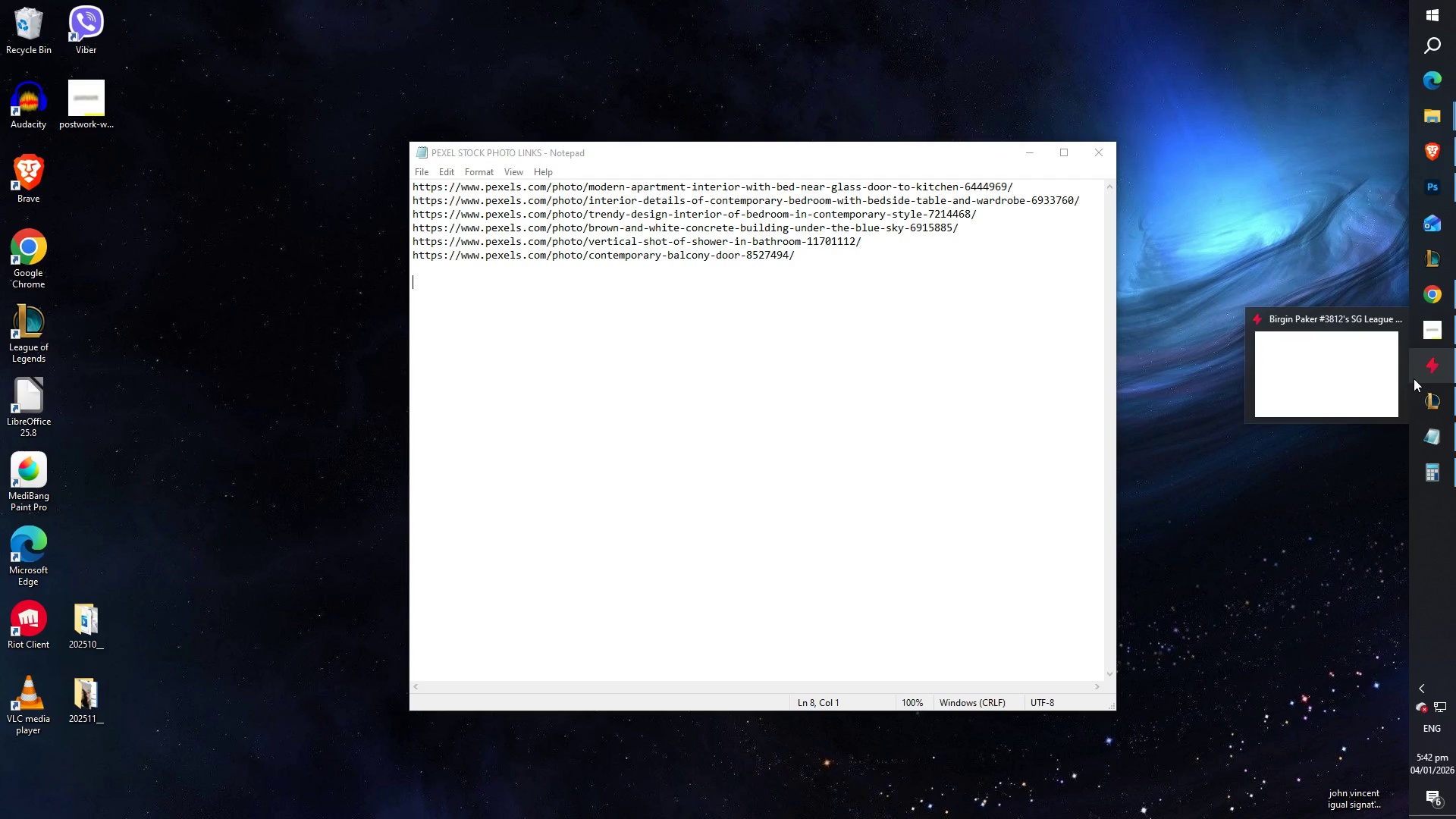 
left_click([1442, 116])
 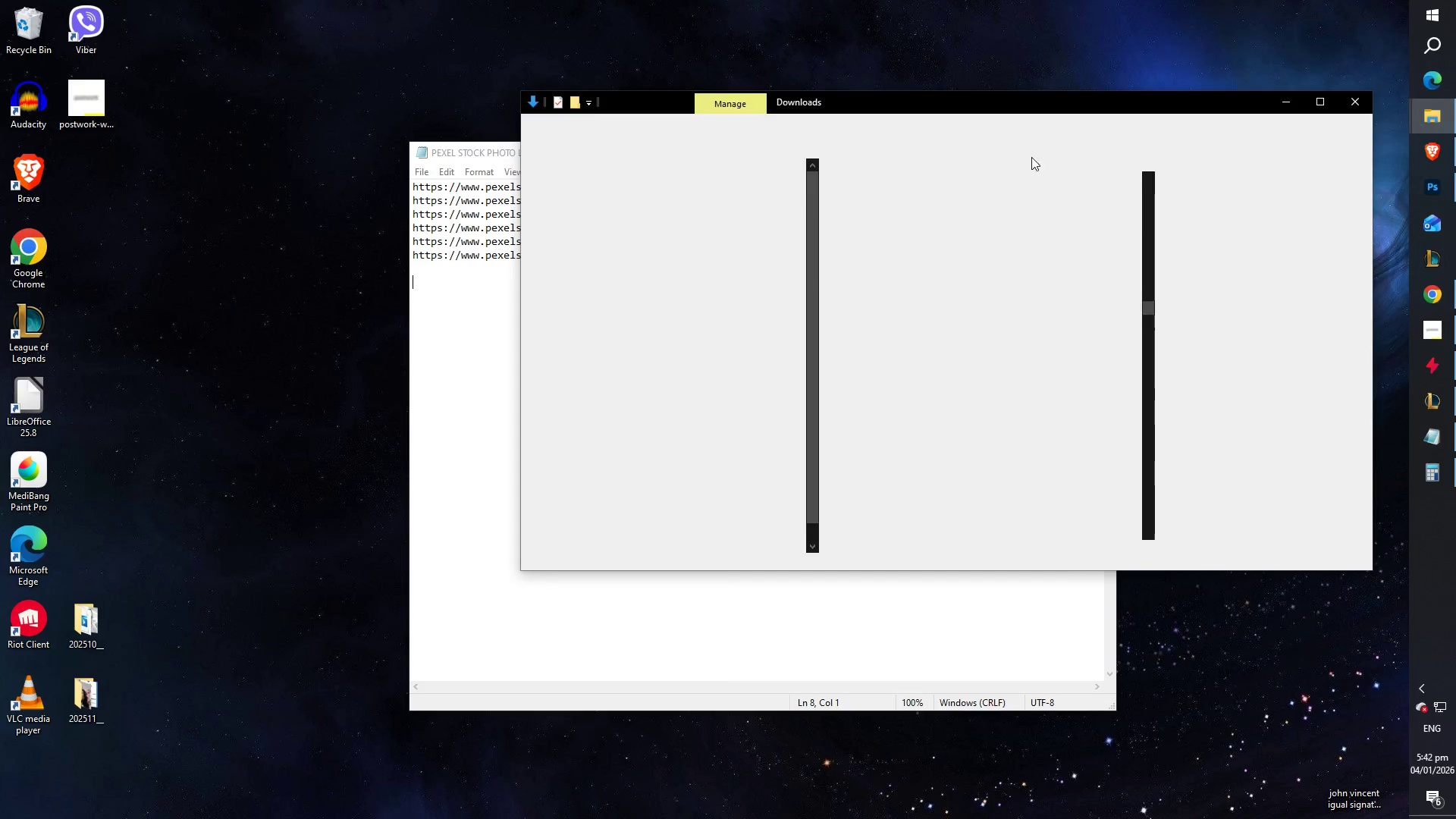 
scroll: coordinate [927, 271], scroll_direction: up, amount: 28.0
 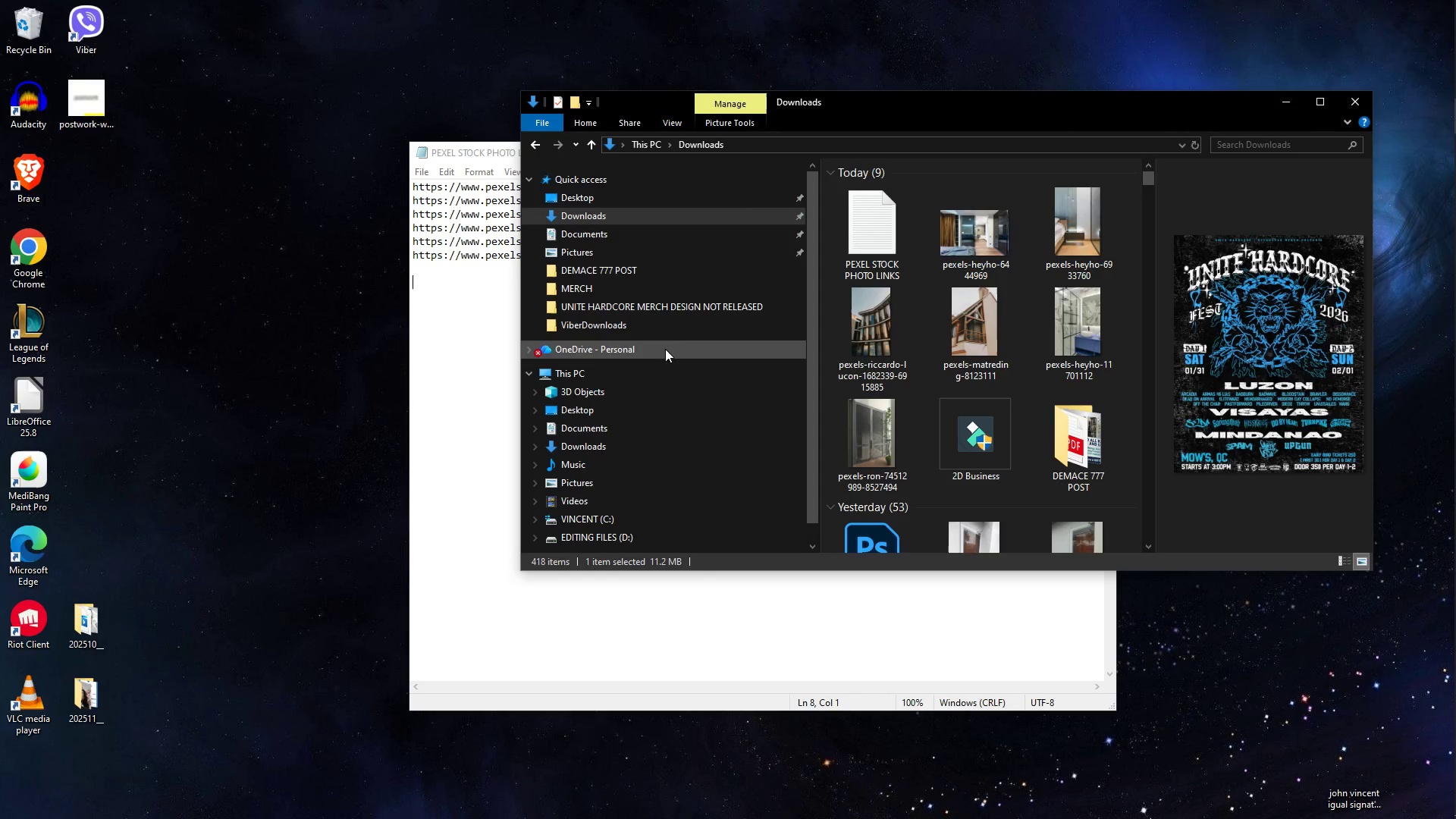 
scroll: coordinate [1015, 364], scroll_direction: down, amount: 26.0
 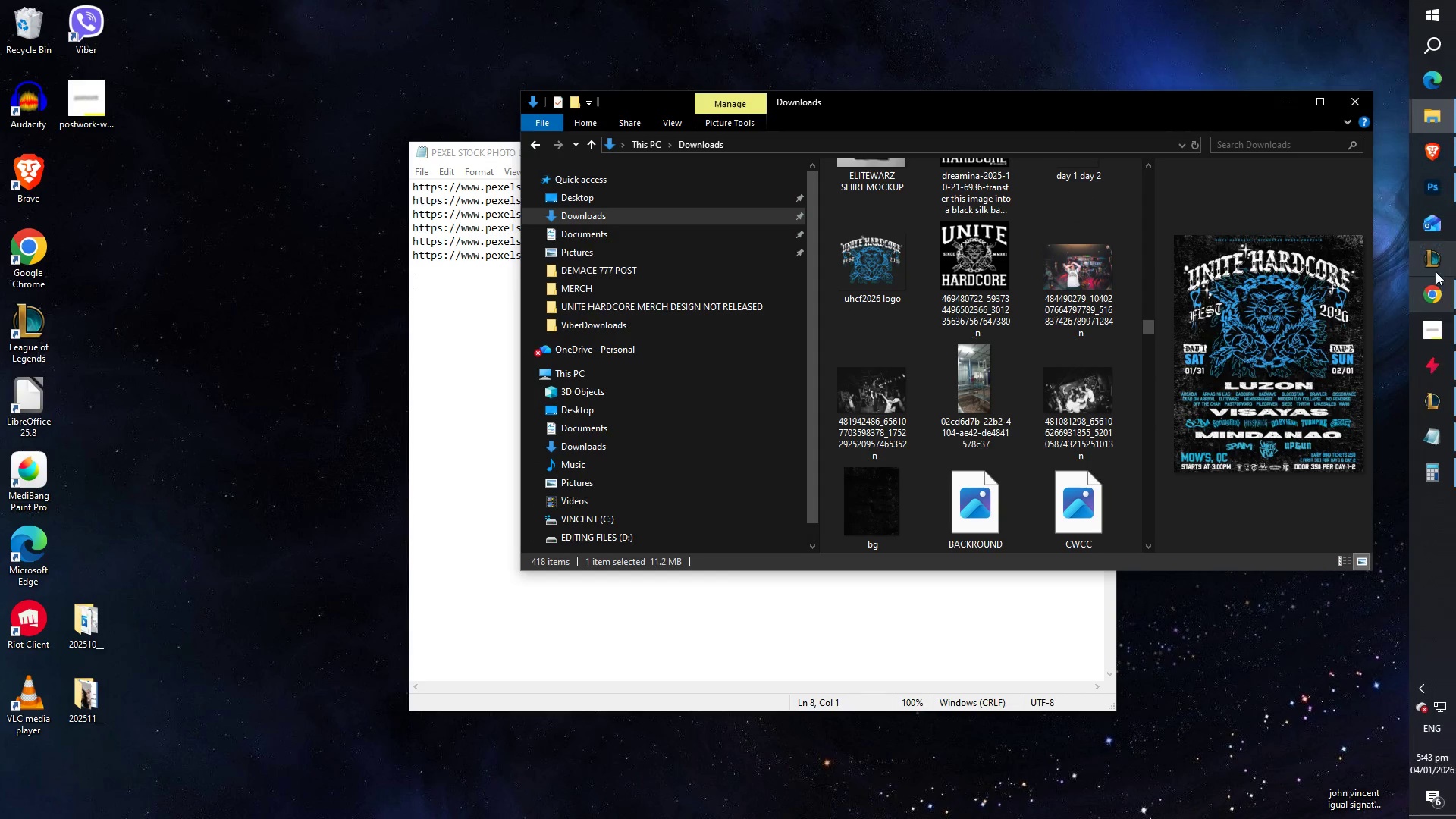 
mouse_move([1425, 304])
 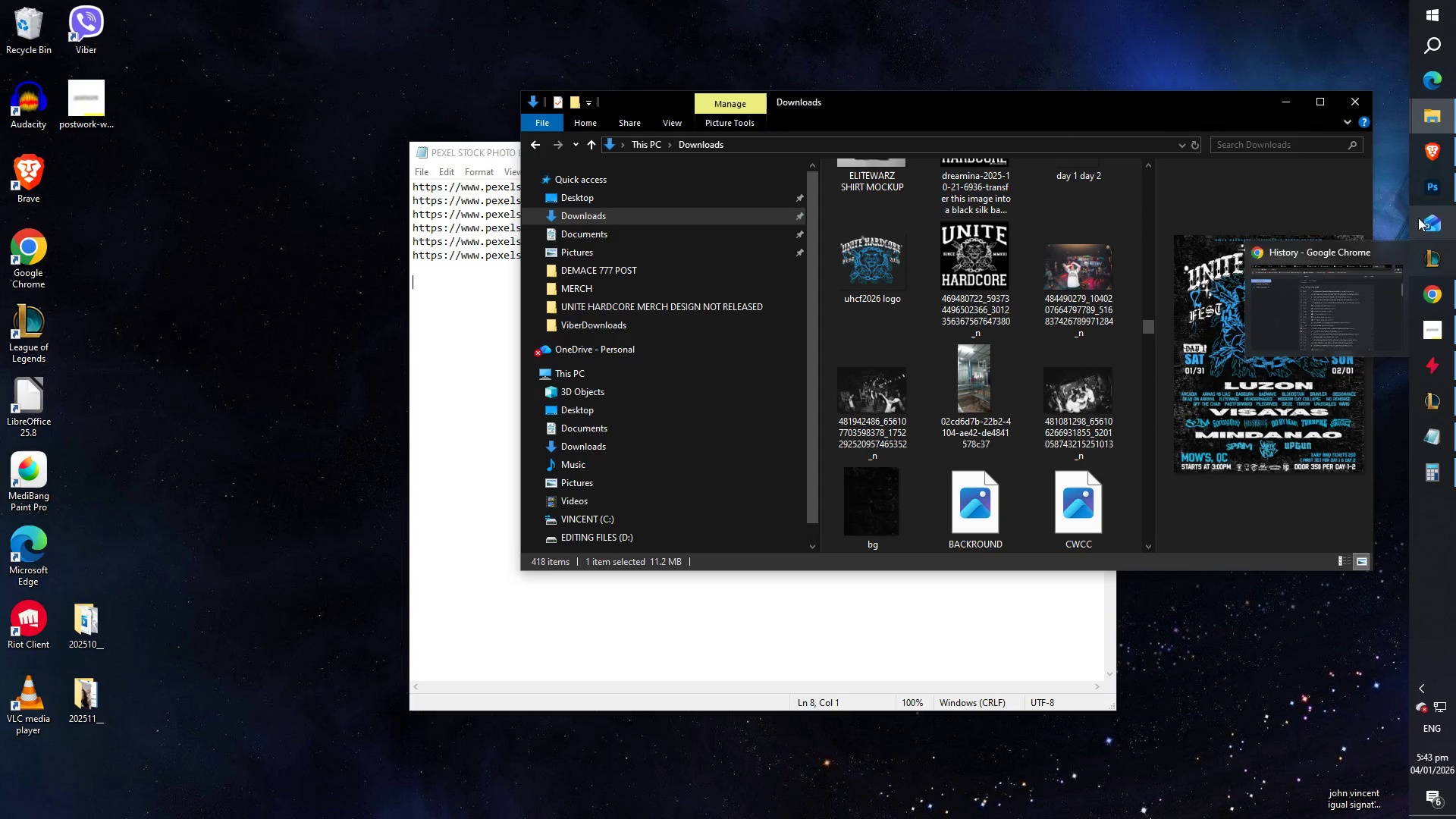 
scroll: coordinate [781, 397], scroll_direction: up, amount: 27.0
 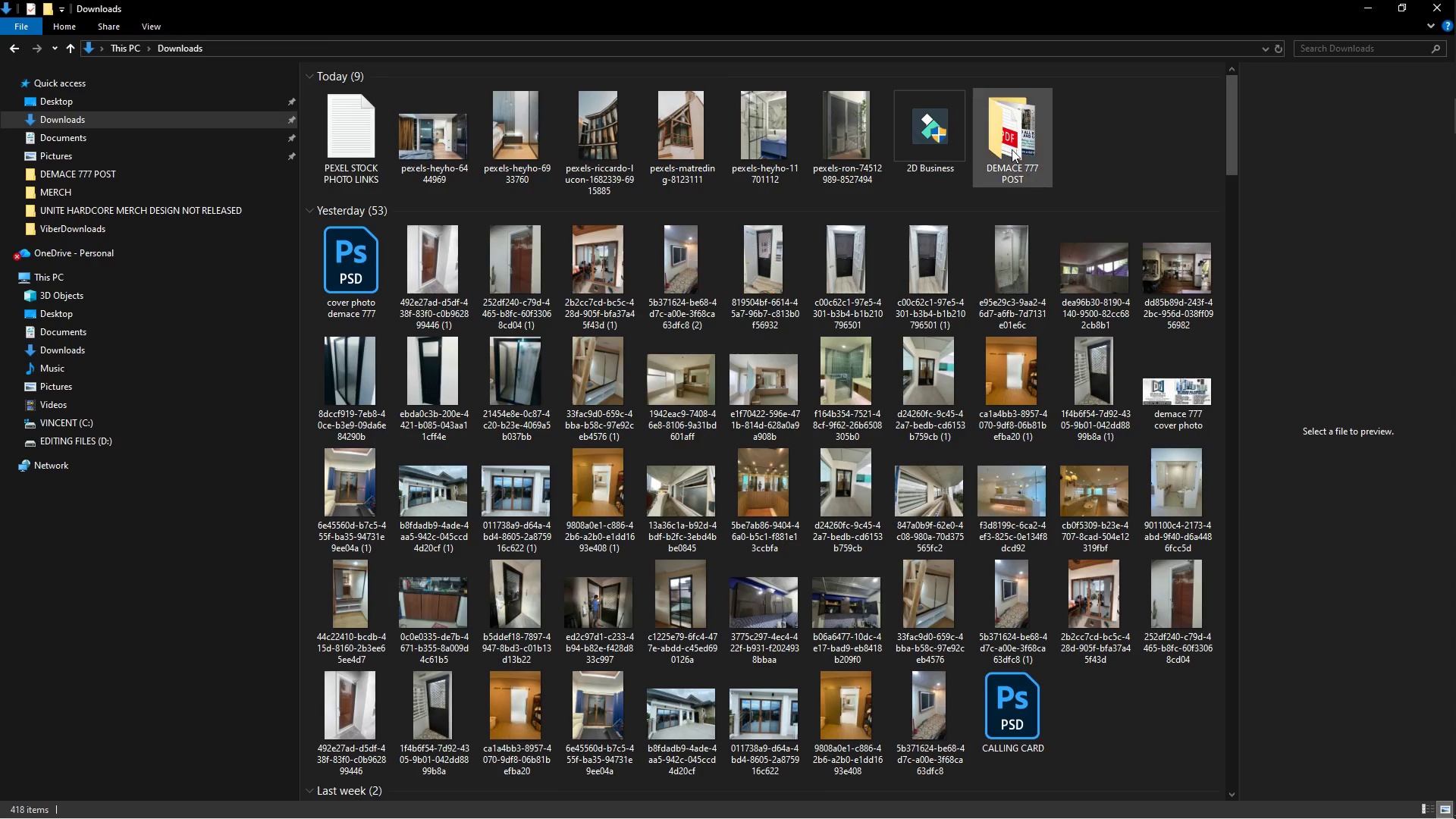 